 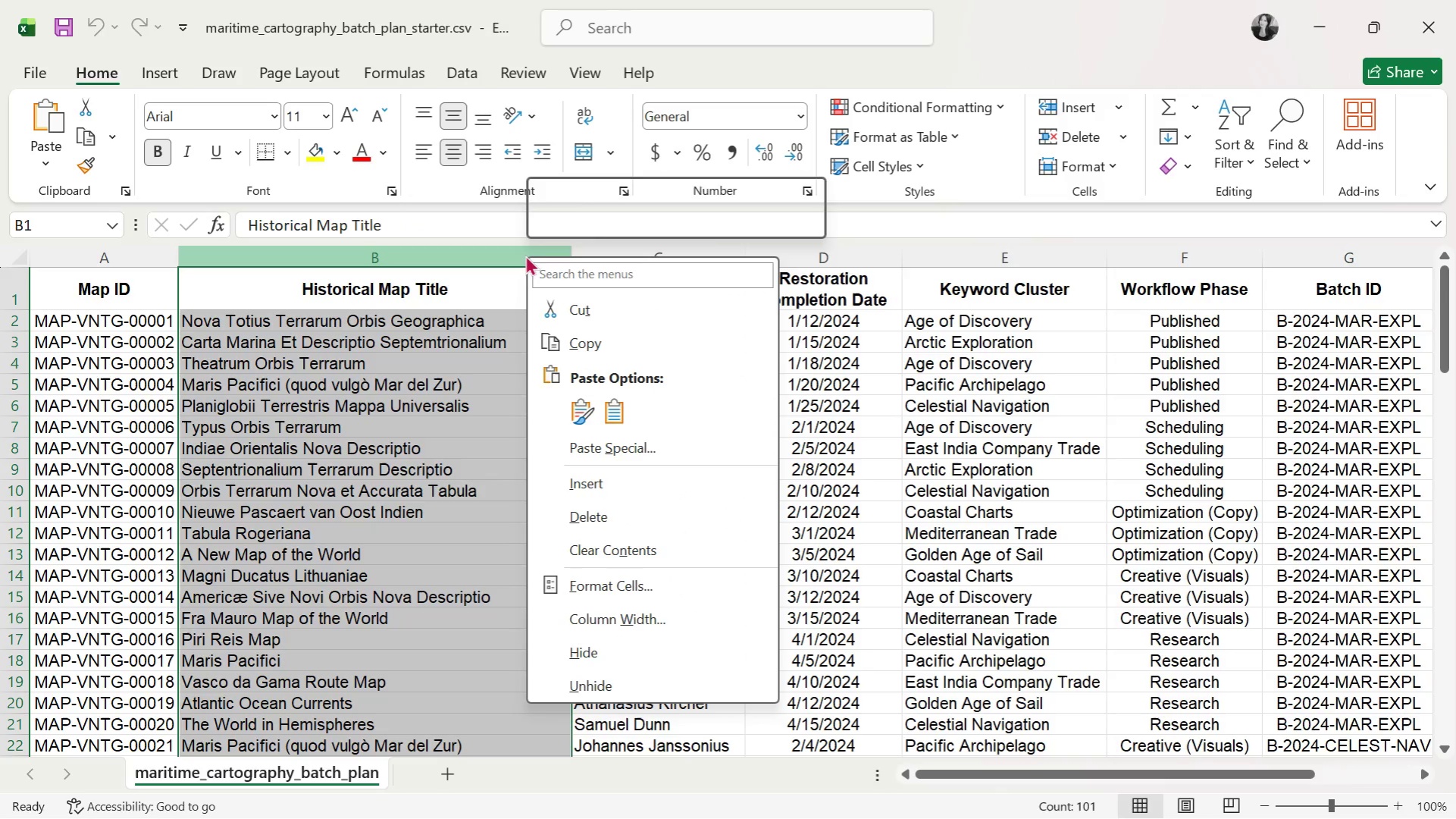 
left_click([636, 472])
 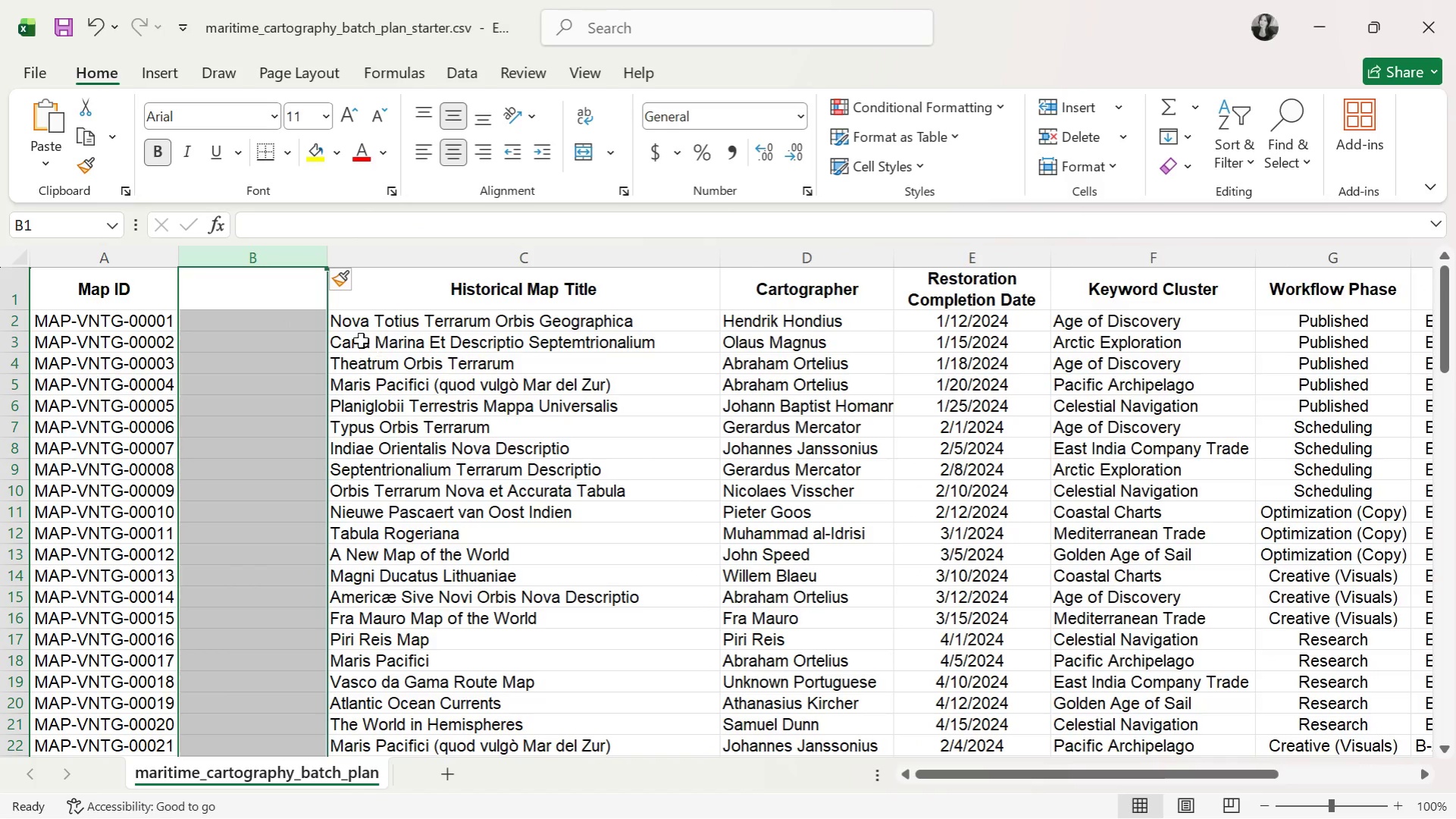 
key(Control+Z)
 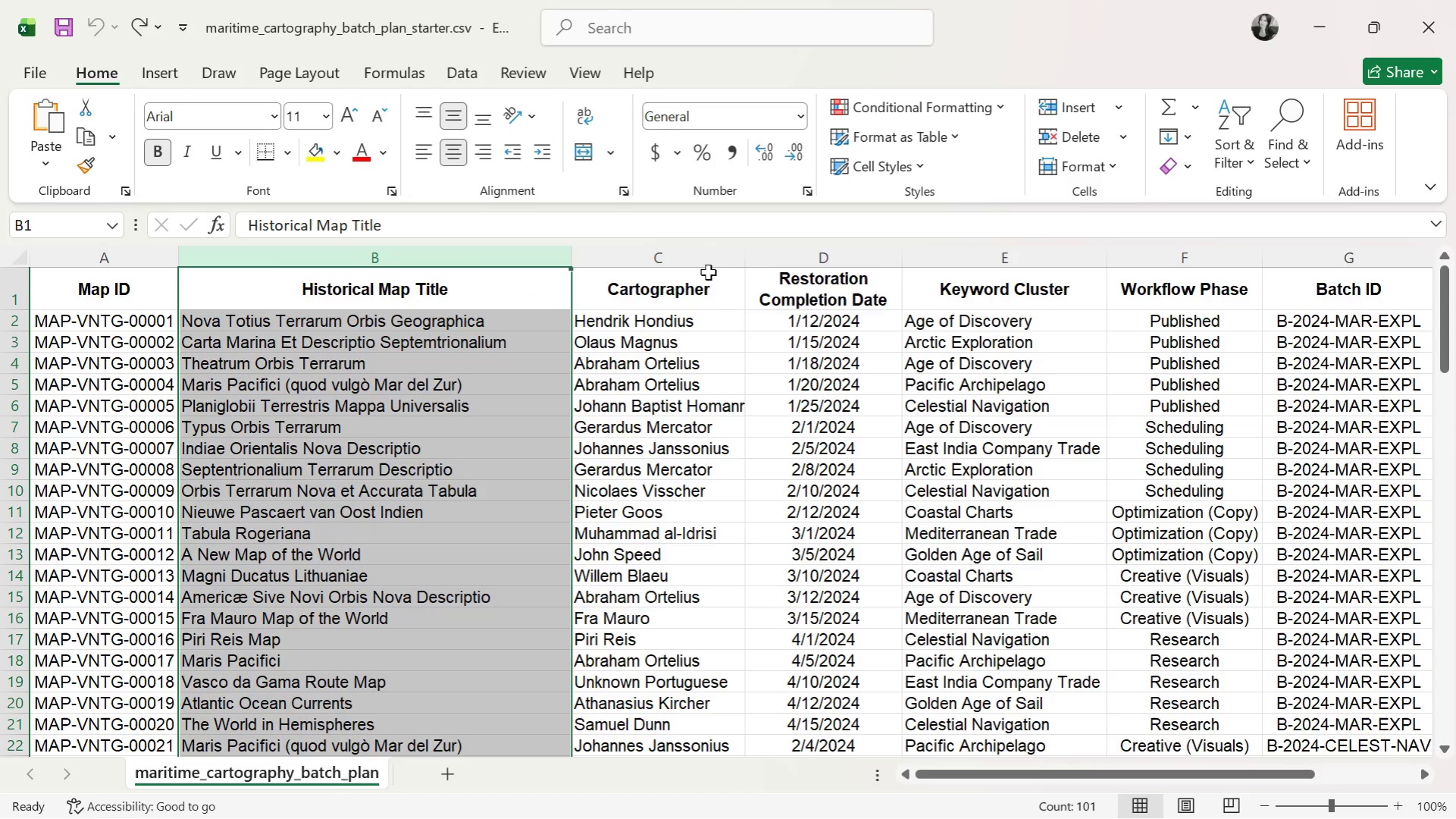 
left_click([707, 257])
 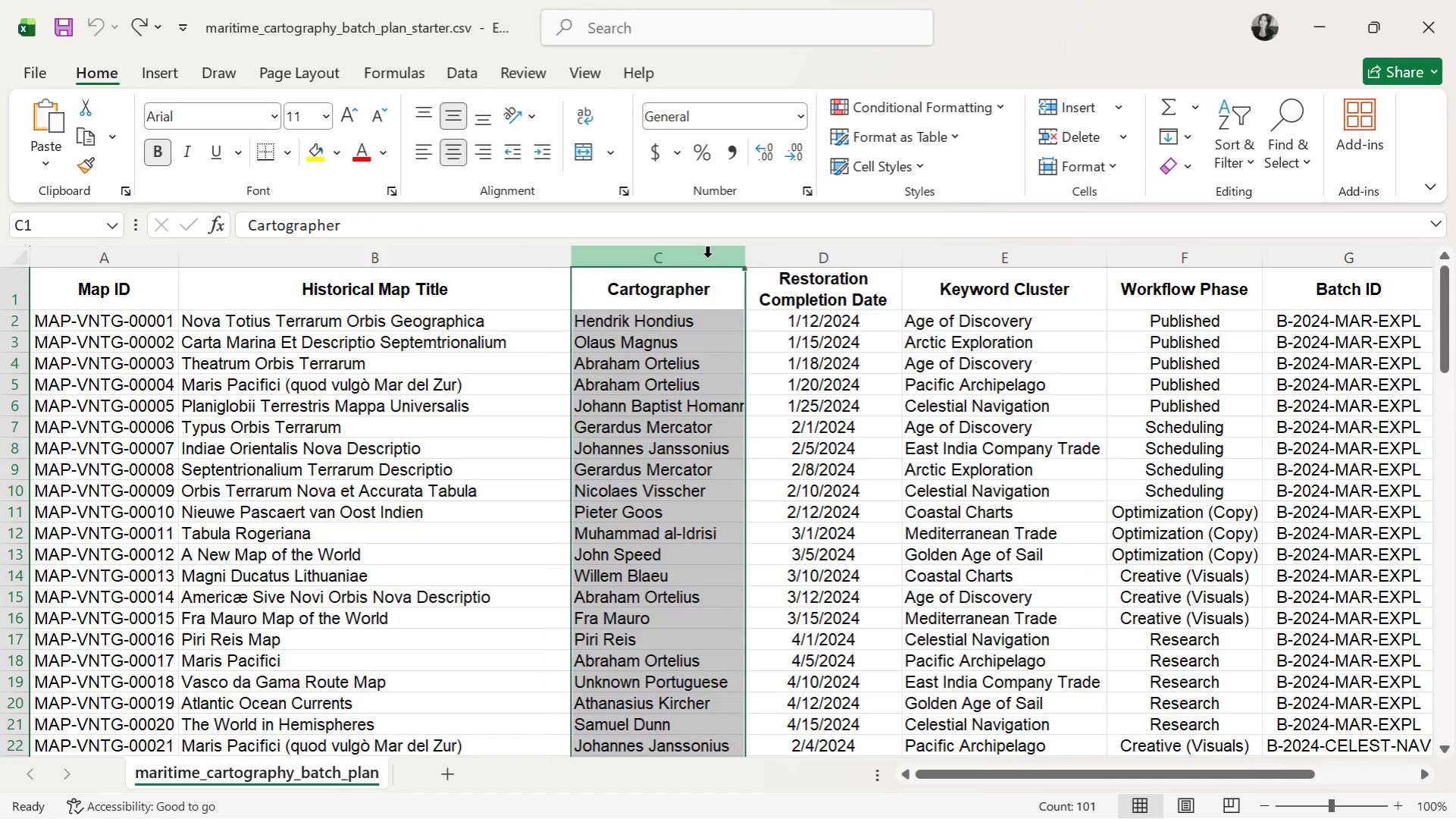 
right_click([707, 257])
 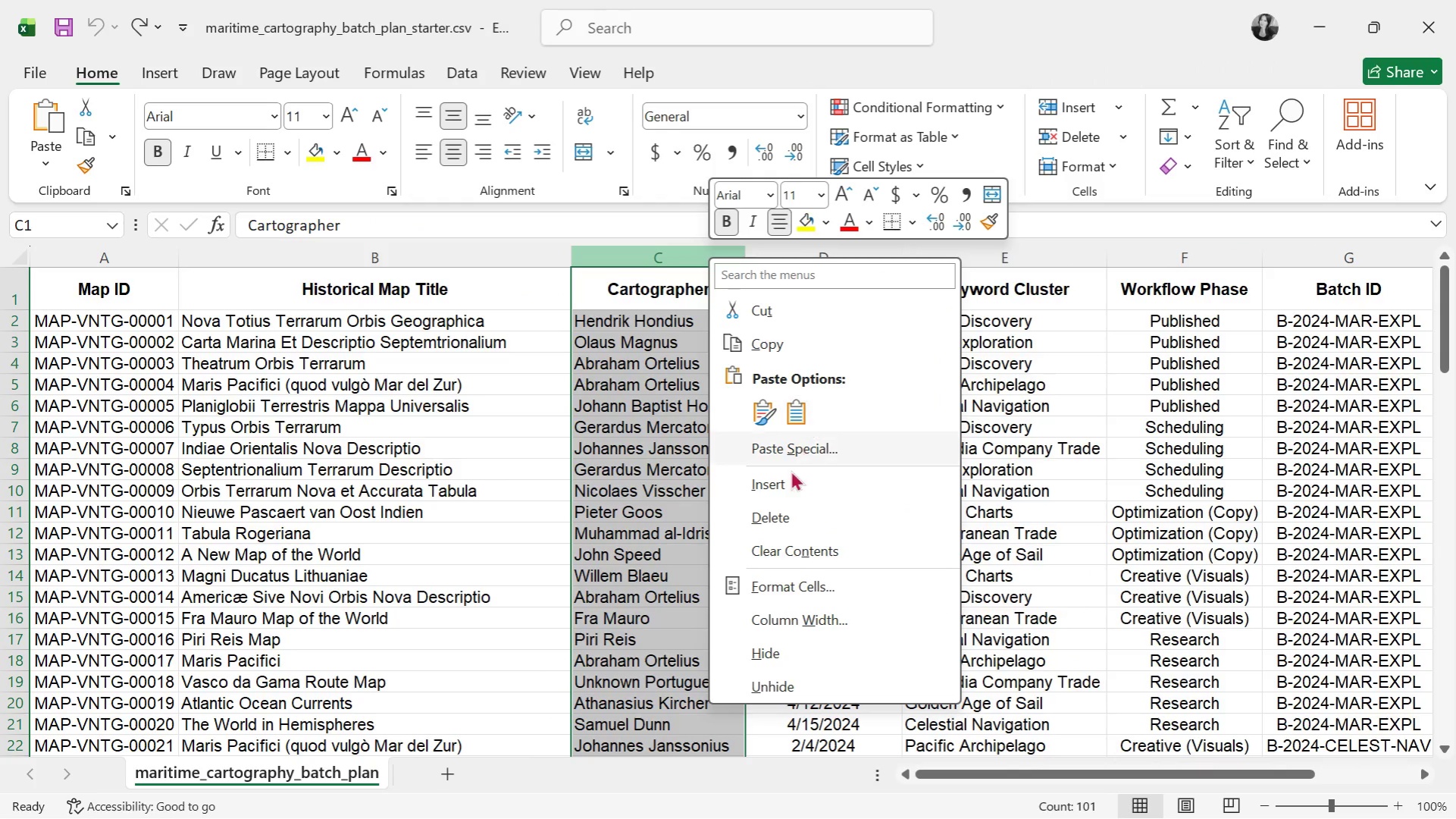 
left_click([782, 480])
 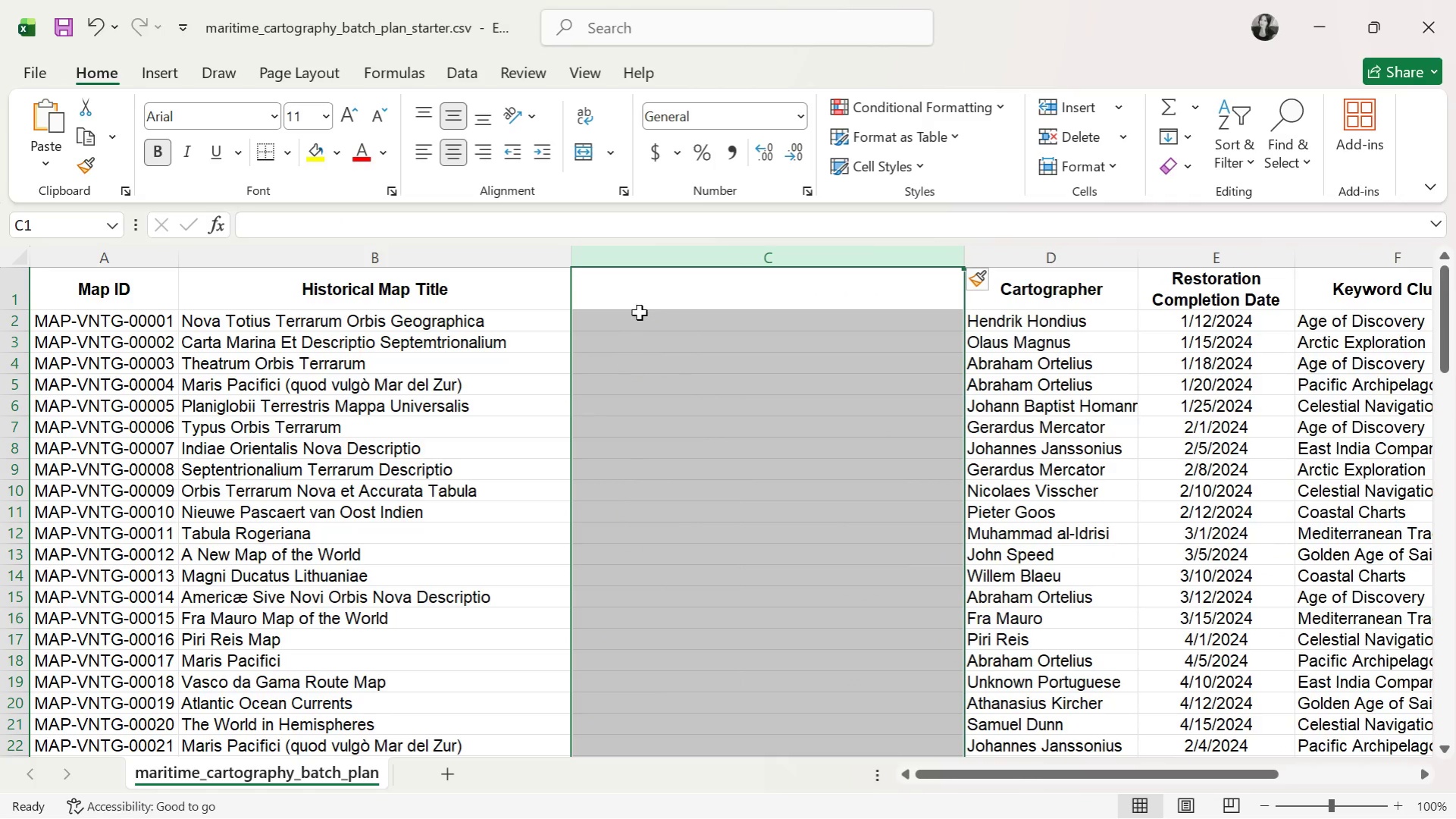 
left_click([656, 295])
 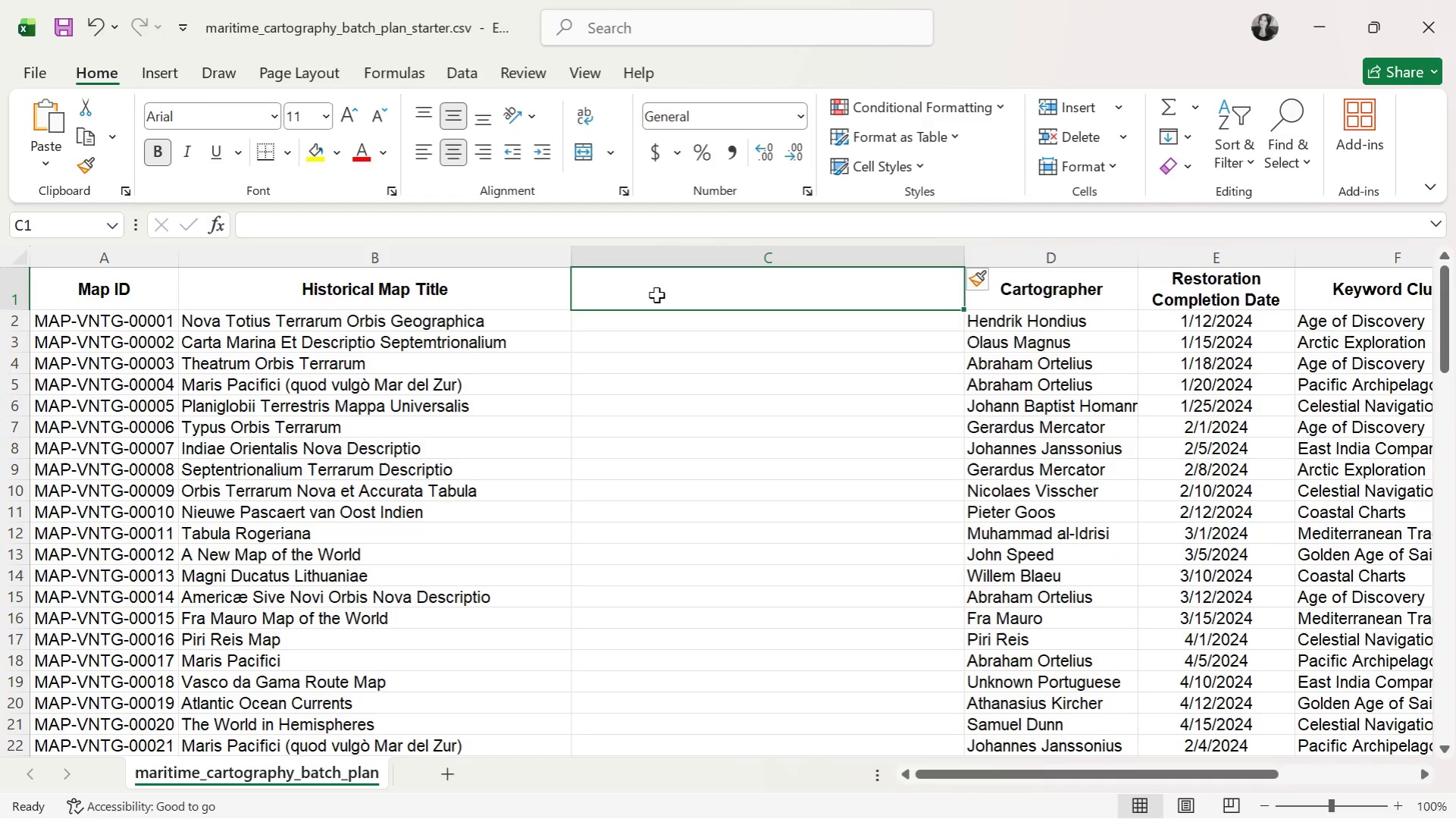 
type(Optimized Title)
 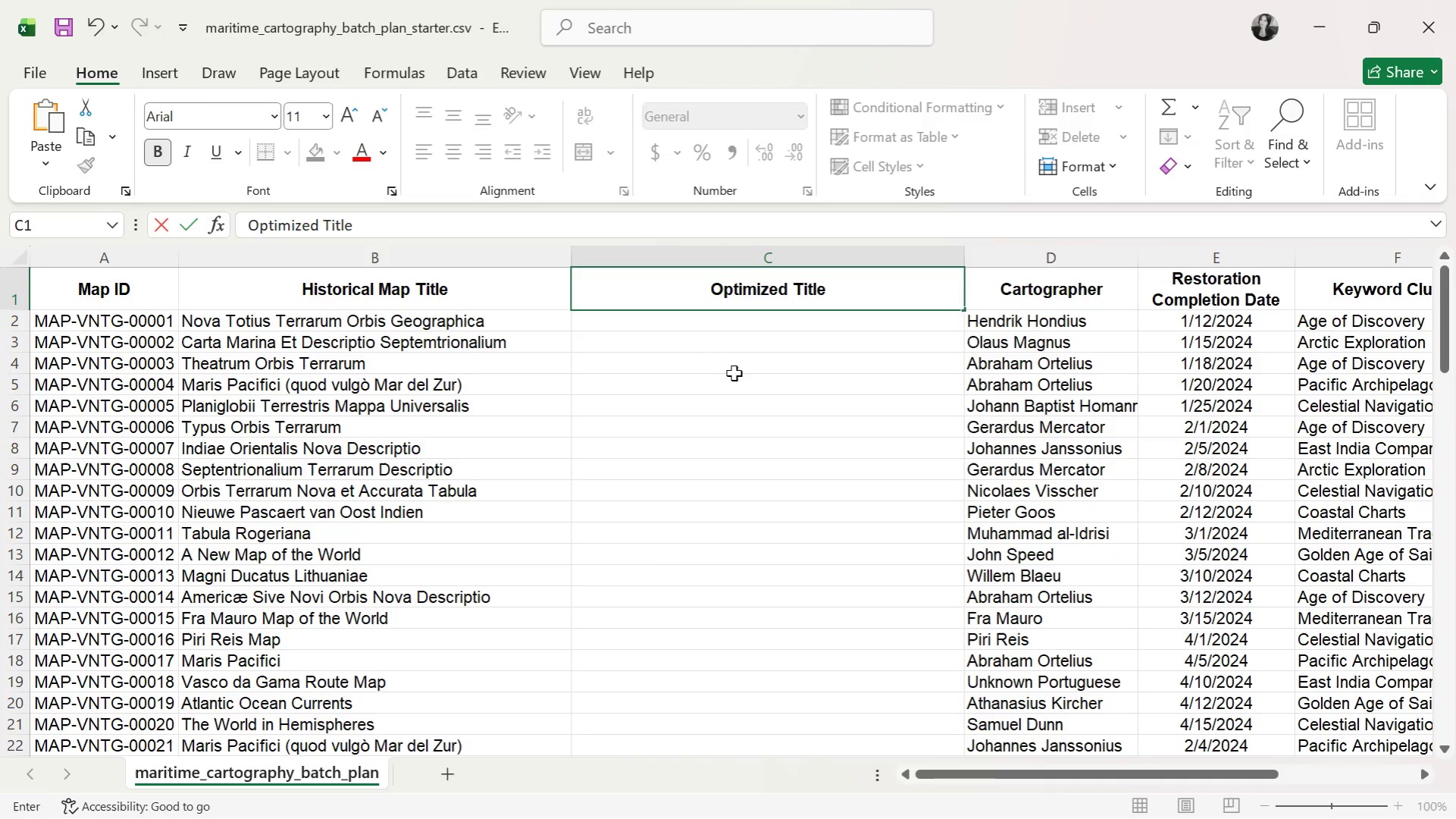 
left_click([749, 427])
 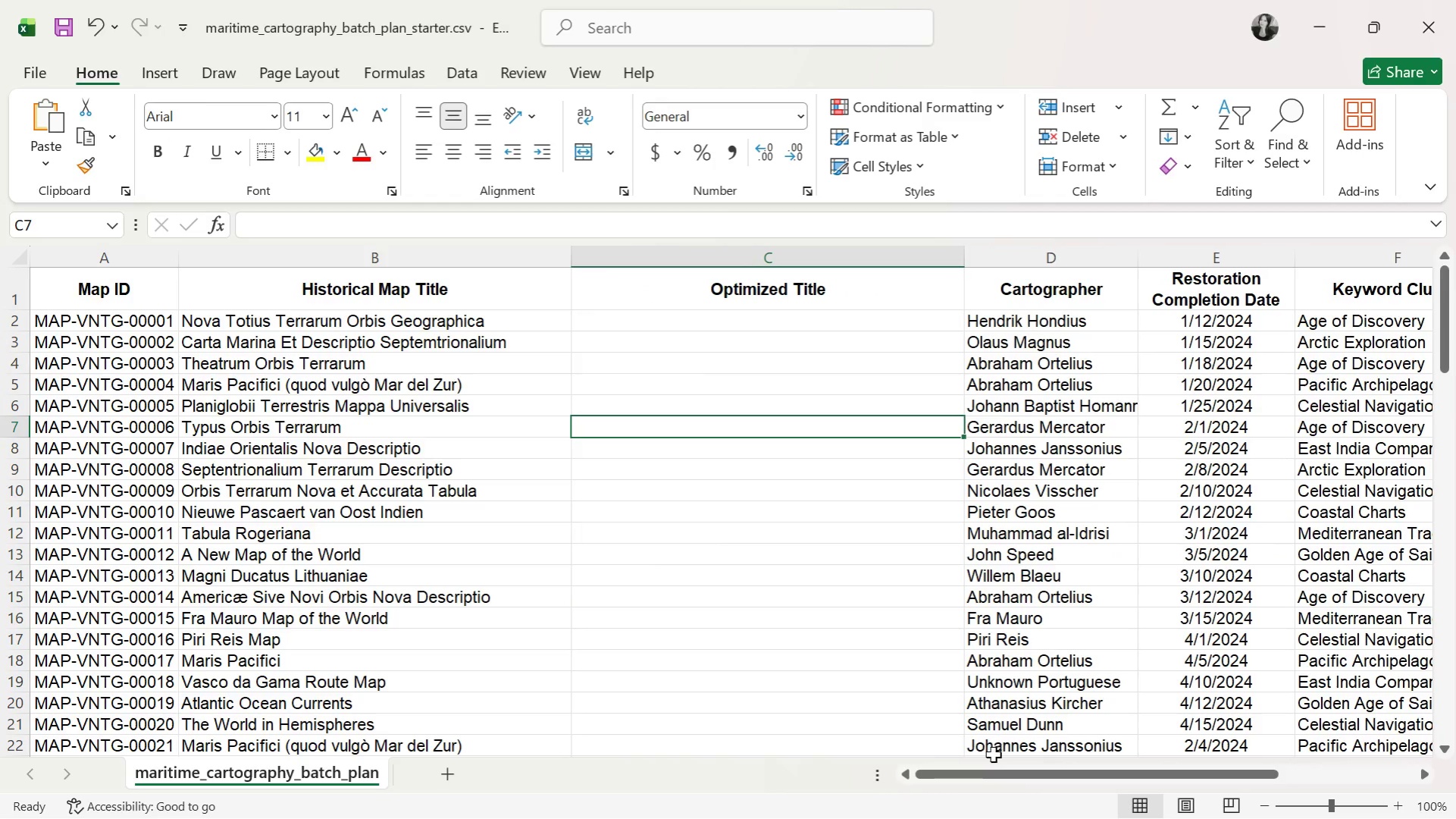 
left_click_drag(start_coordinate=[970, 777], to_coordinate=[1037, 774])
 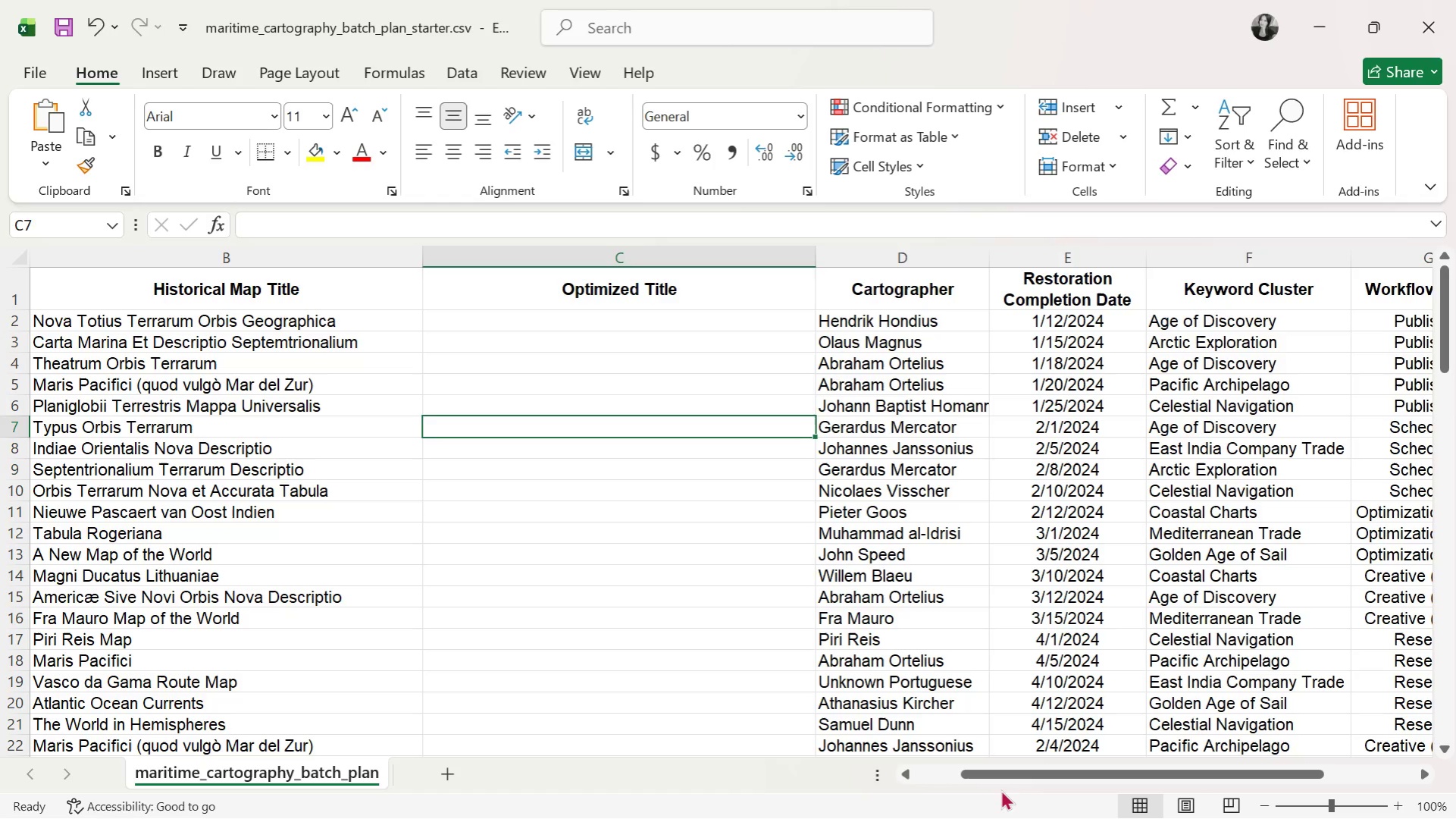 
mouse_move([996, 810])
 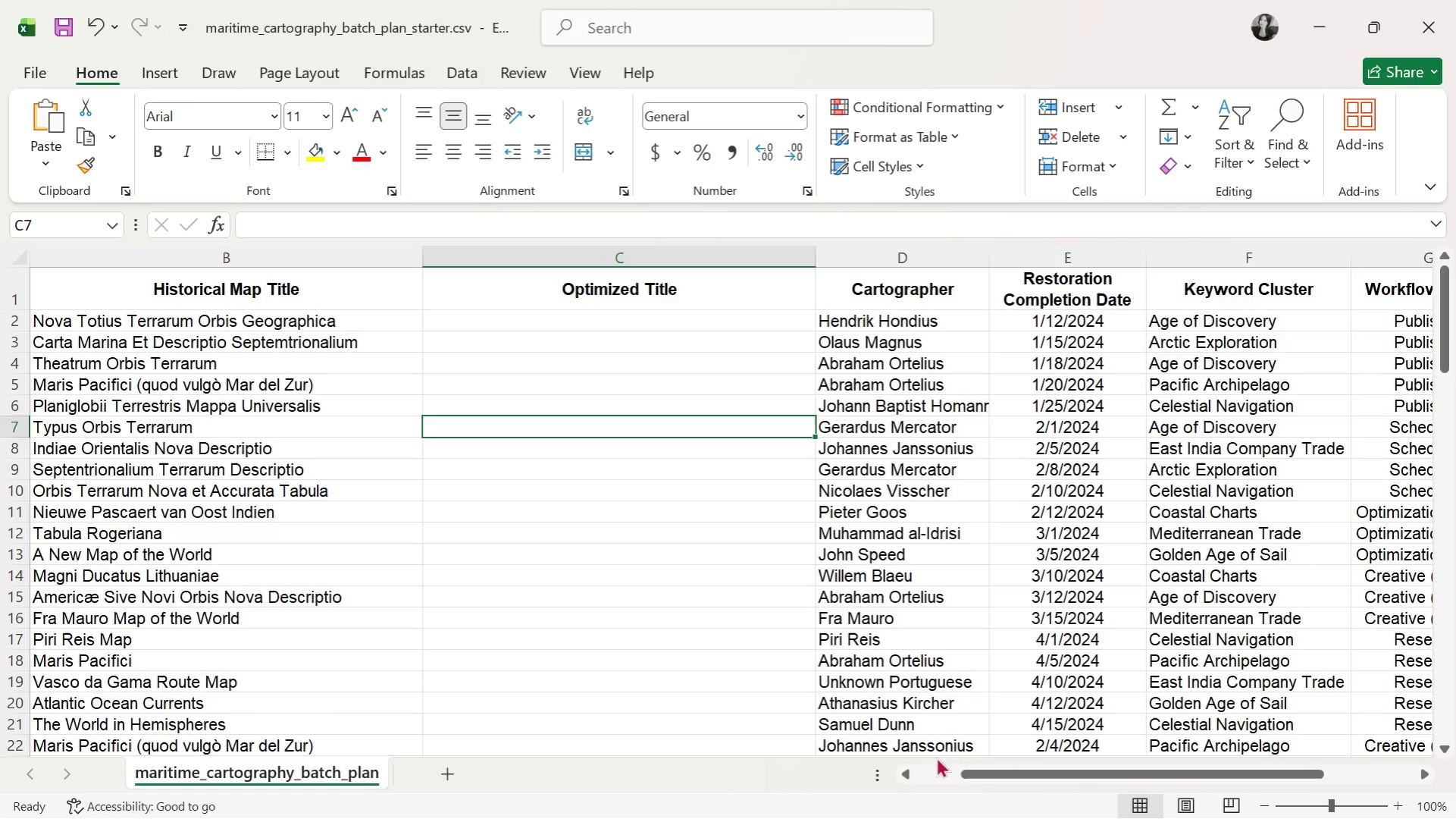 
left_click_drag(start_coordinate=[994, 777], to_coordinate=[1072, 774])
 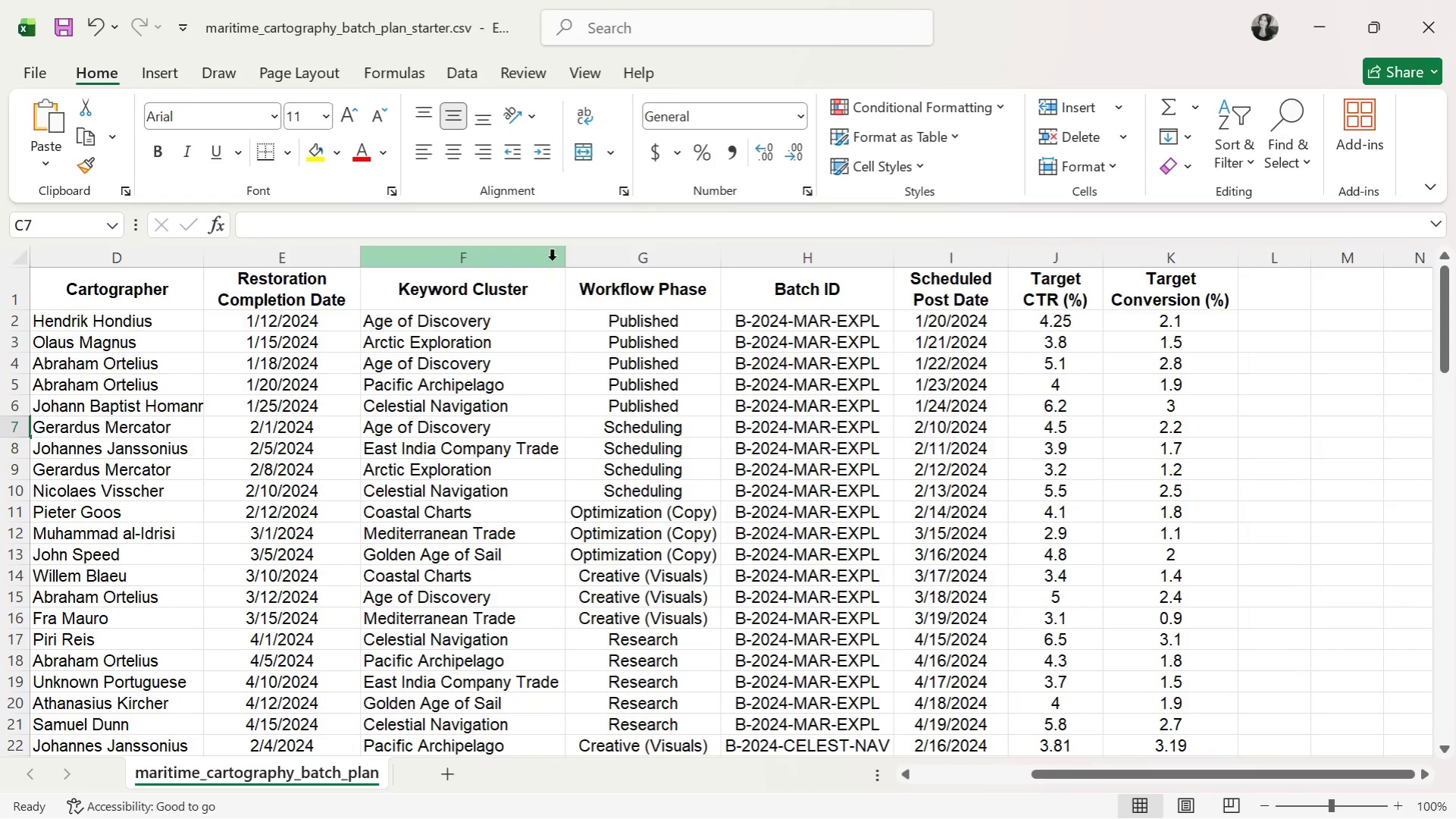 
left_click([622, 250])
 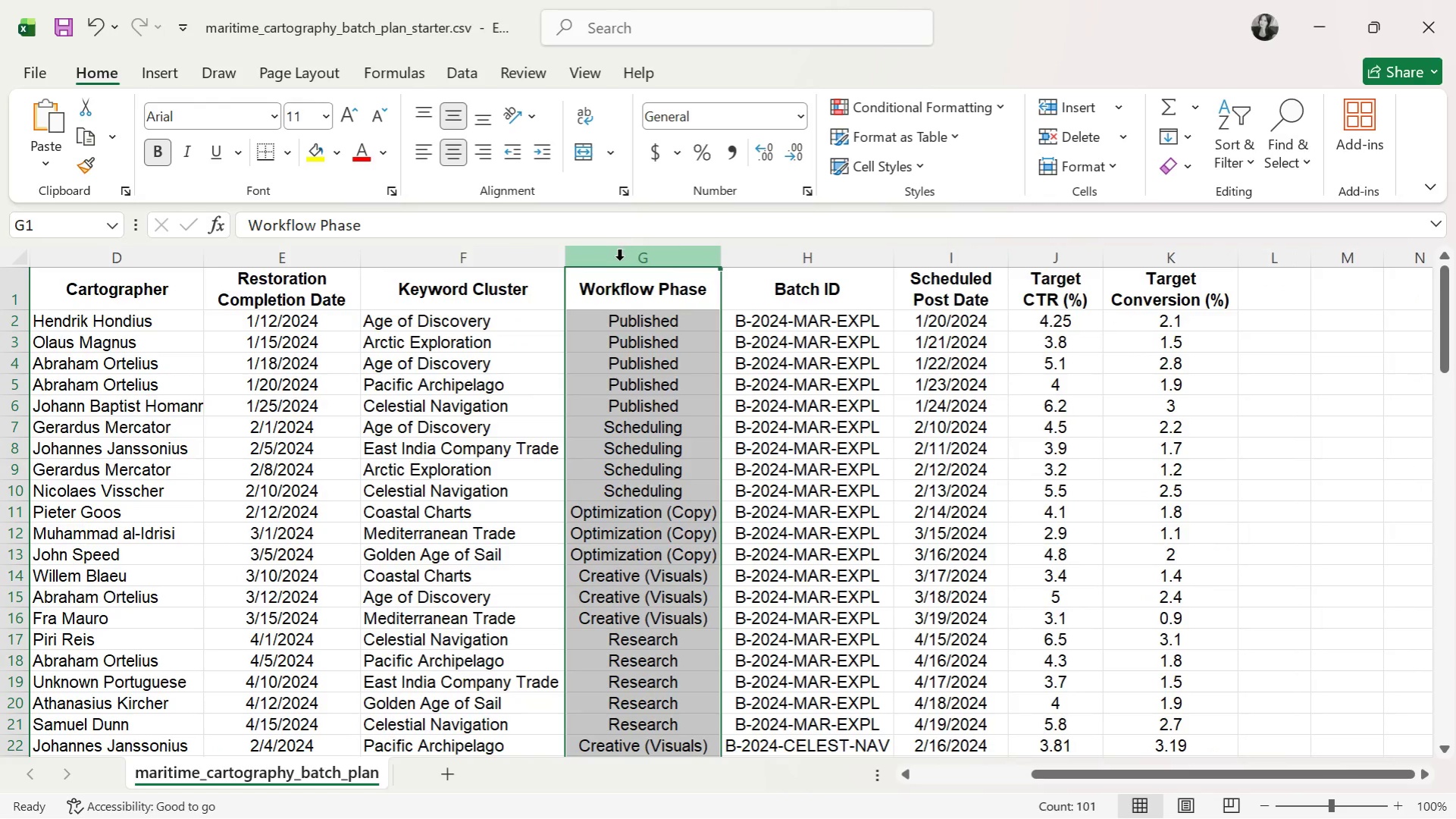 
right_click([618, 261])
 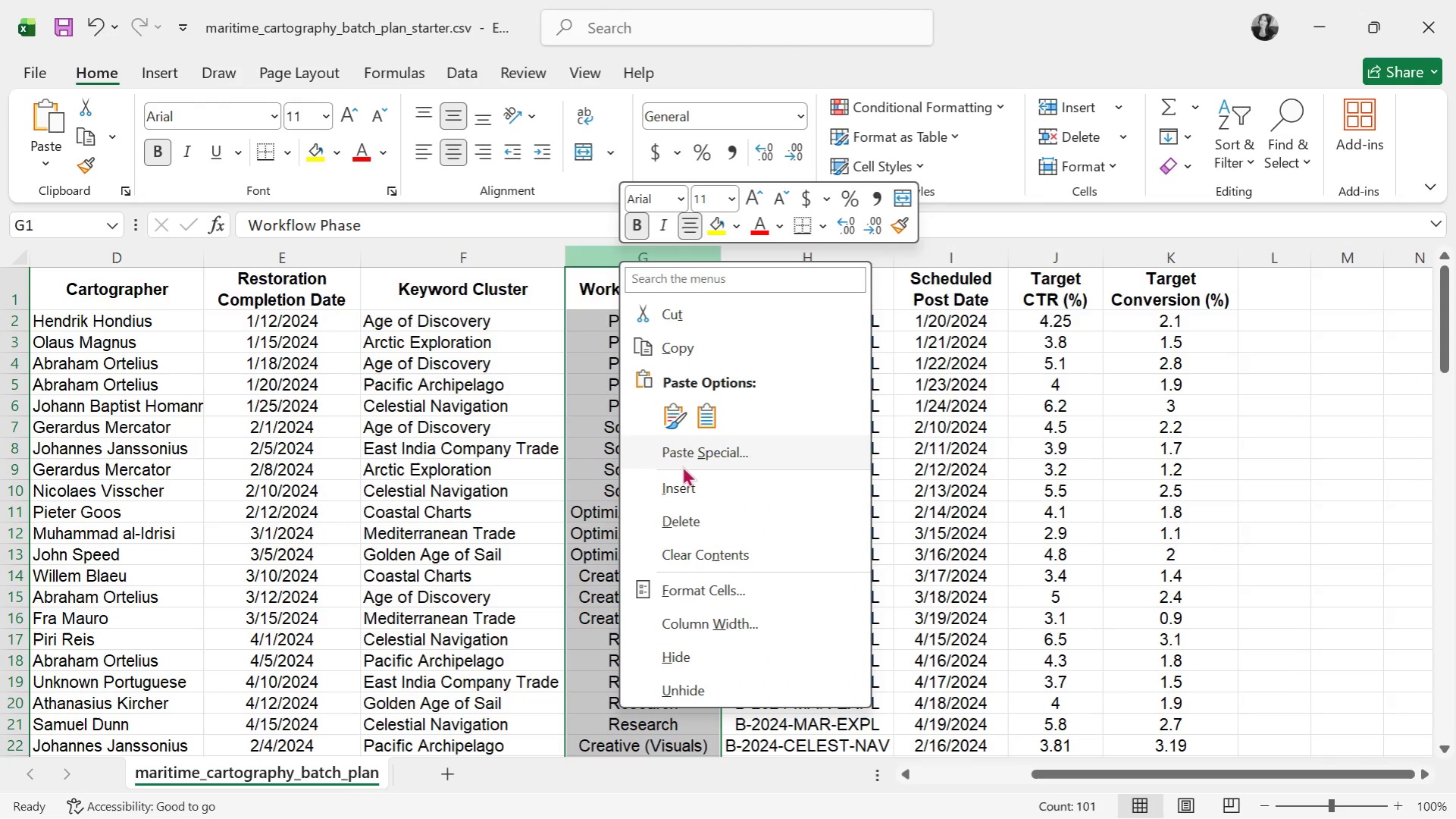 
left_click([674, 484])
 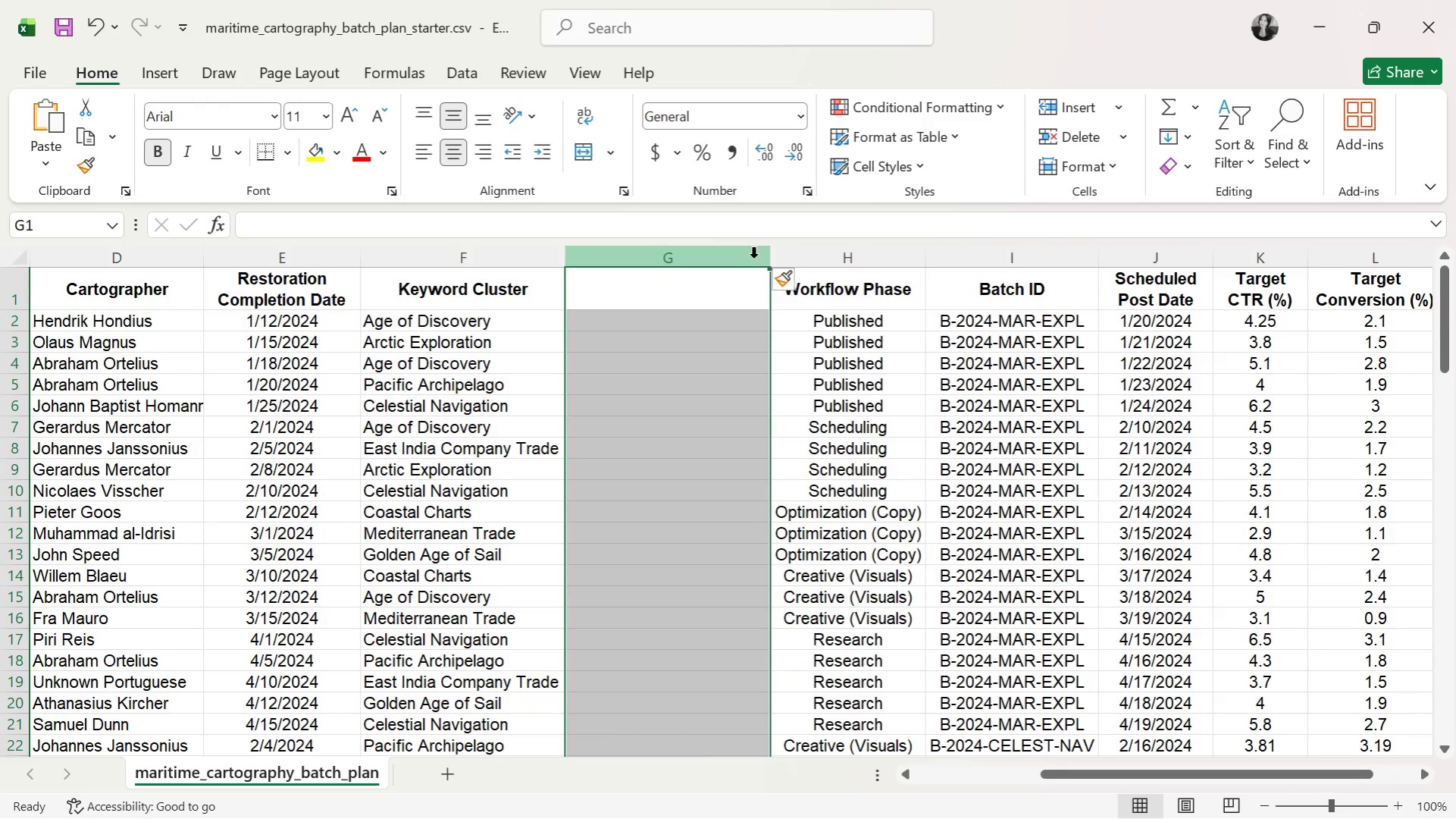 
left_click([790, 261])
 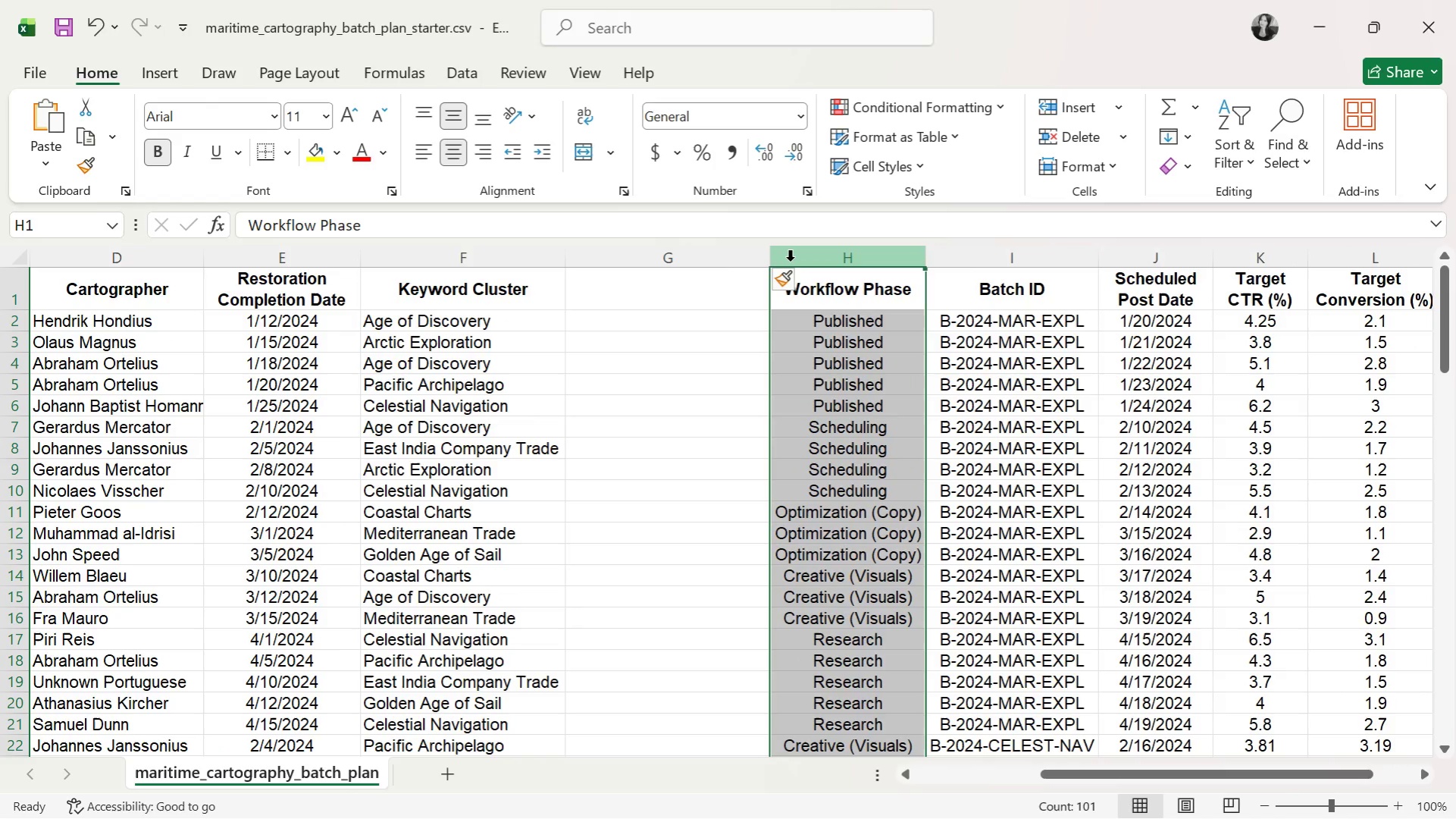 
right_click([790, 261])
 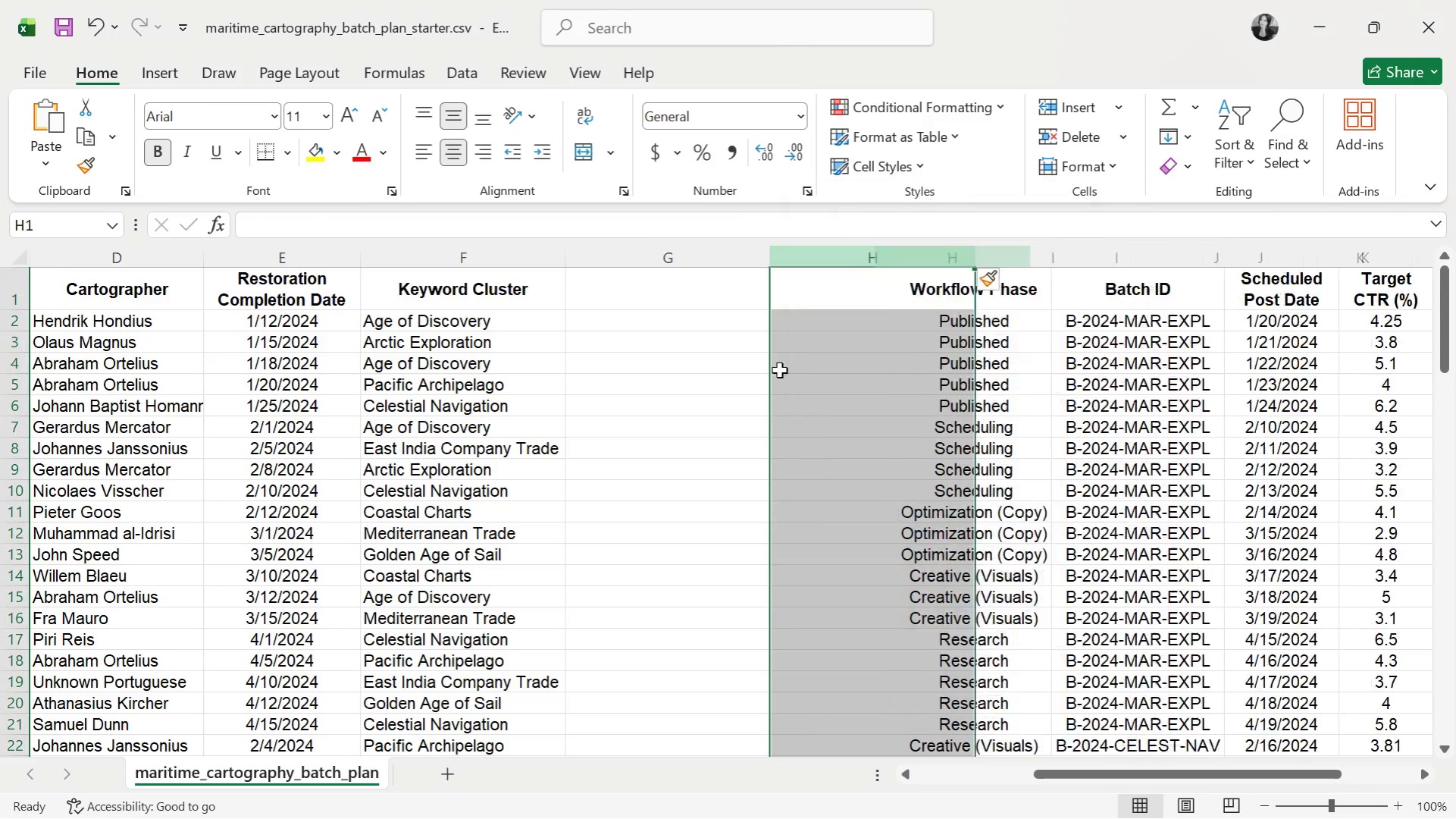 
double_click([709, 280])
 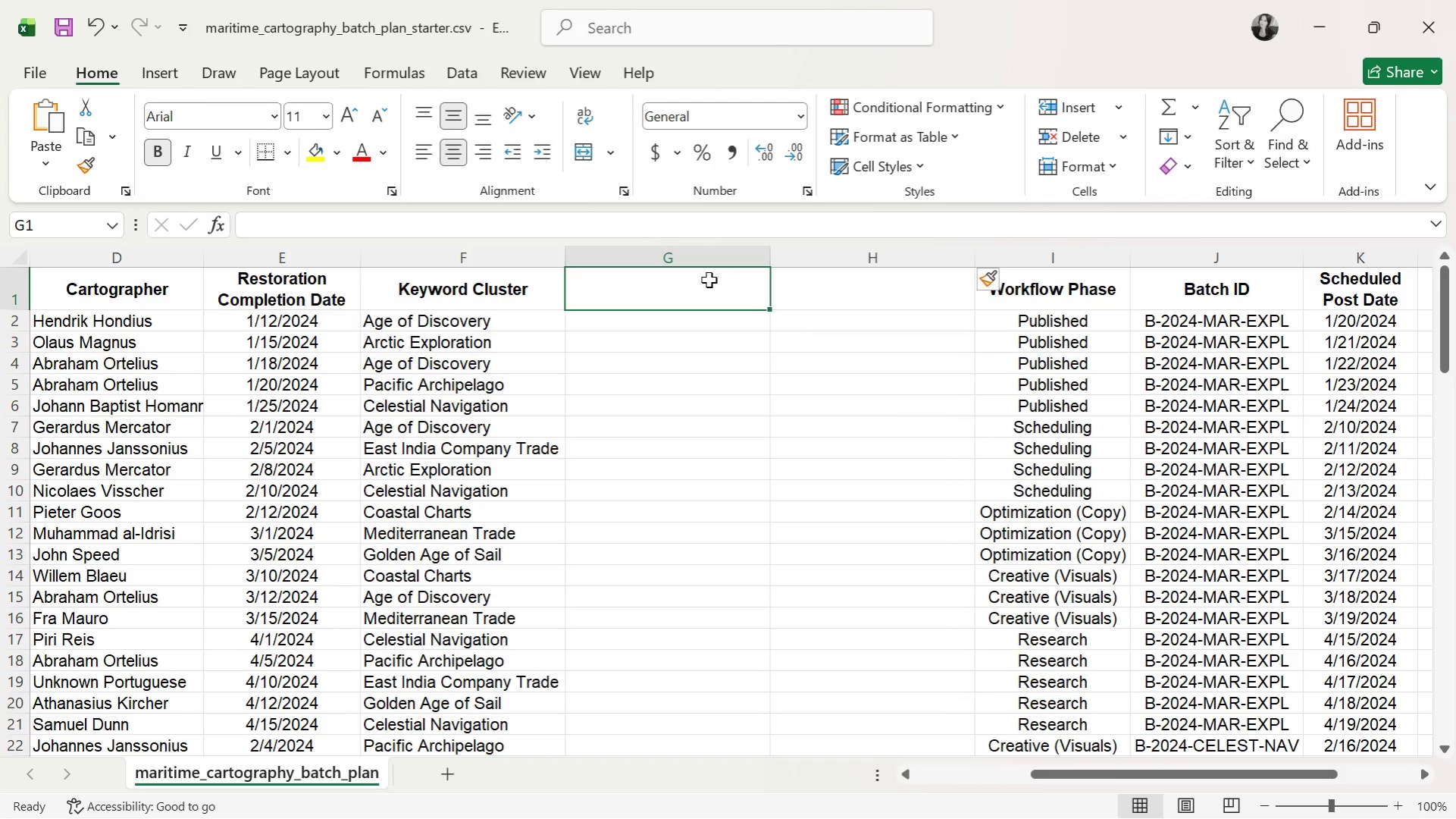 
type(Primary Keyword Target)
 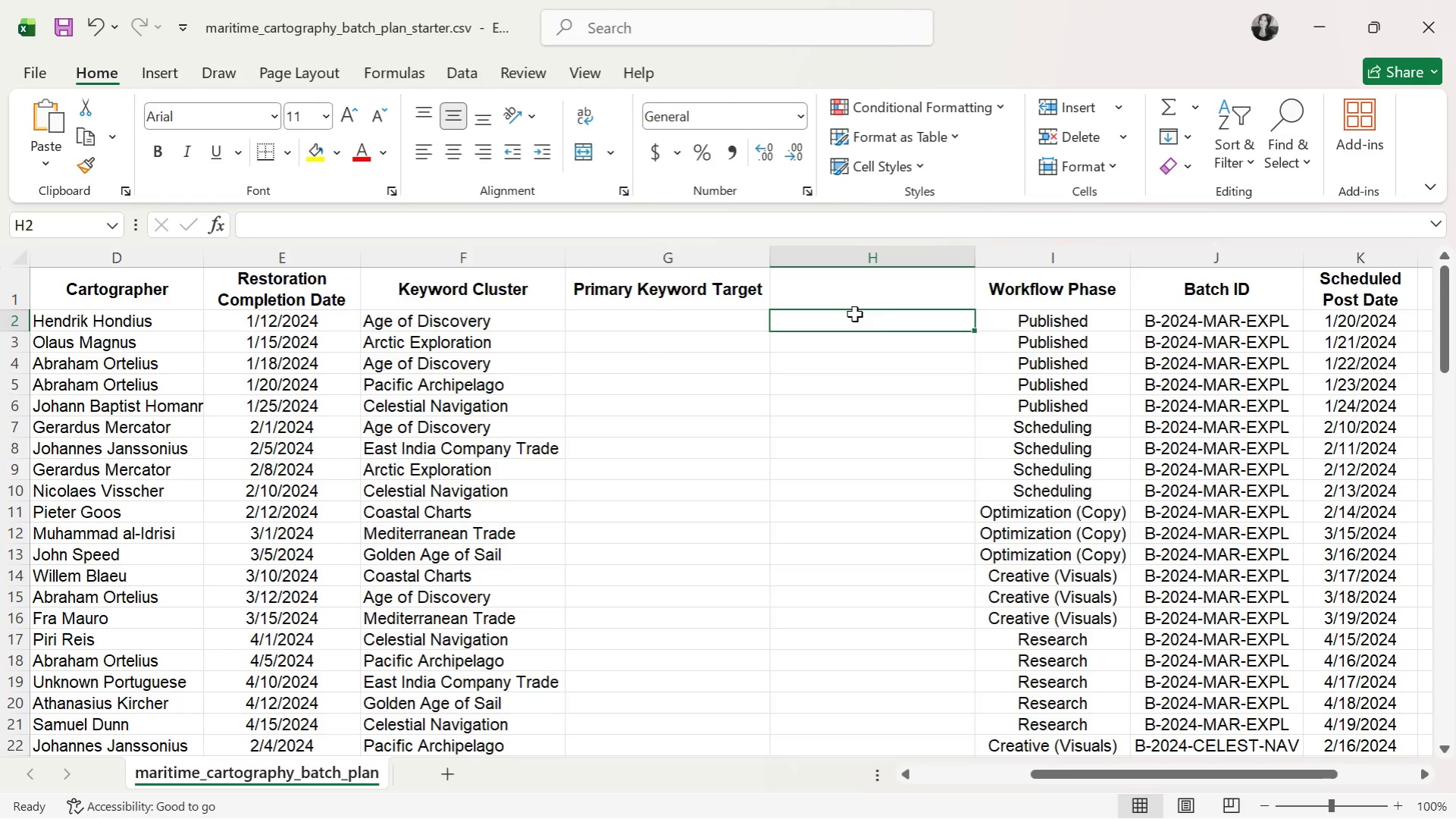 
double_click([894, 291])
 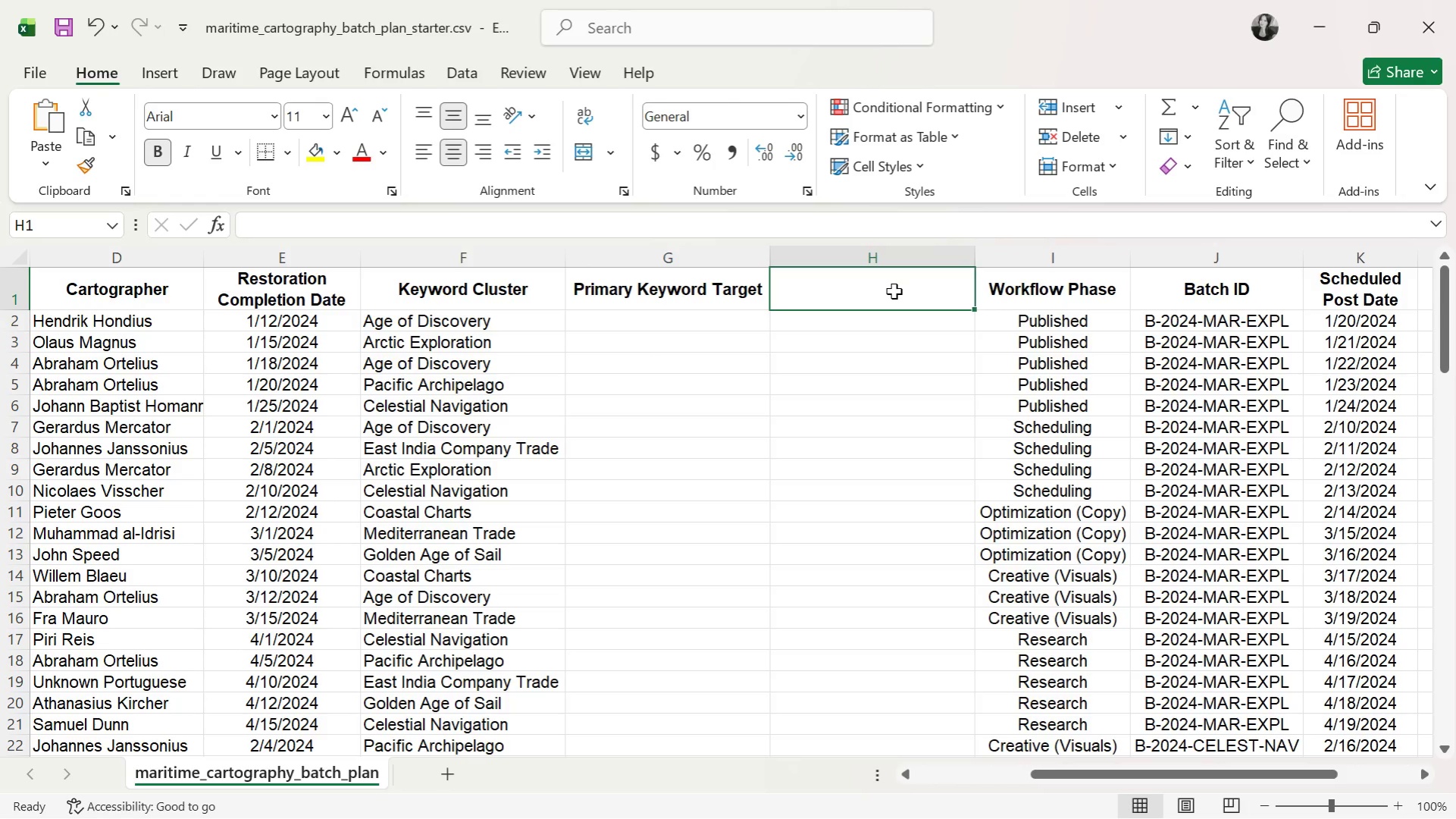 
type(Secondary Keyword Target)
 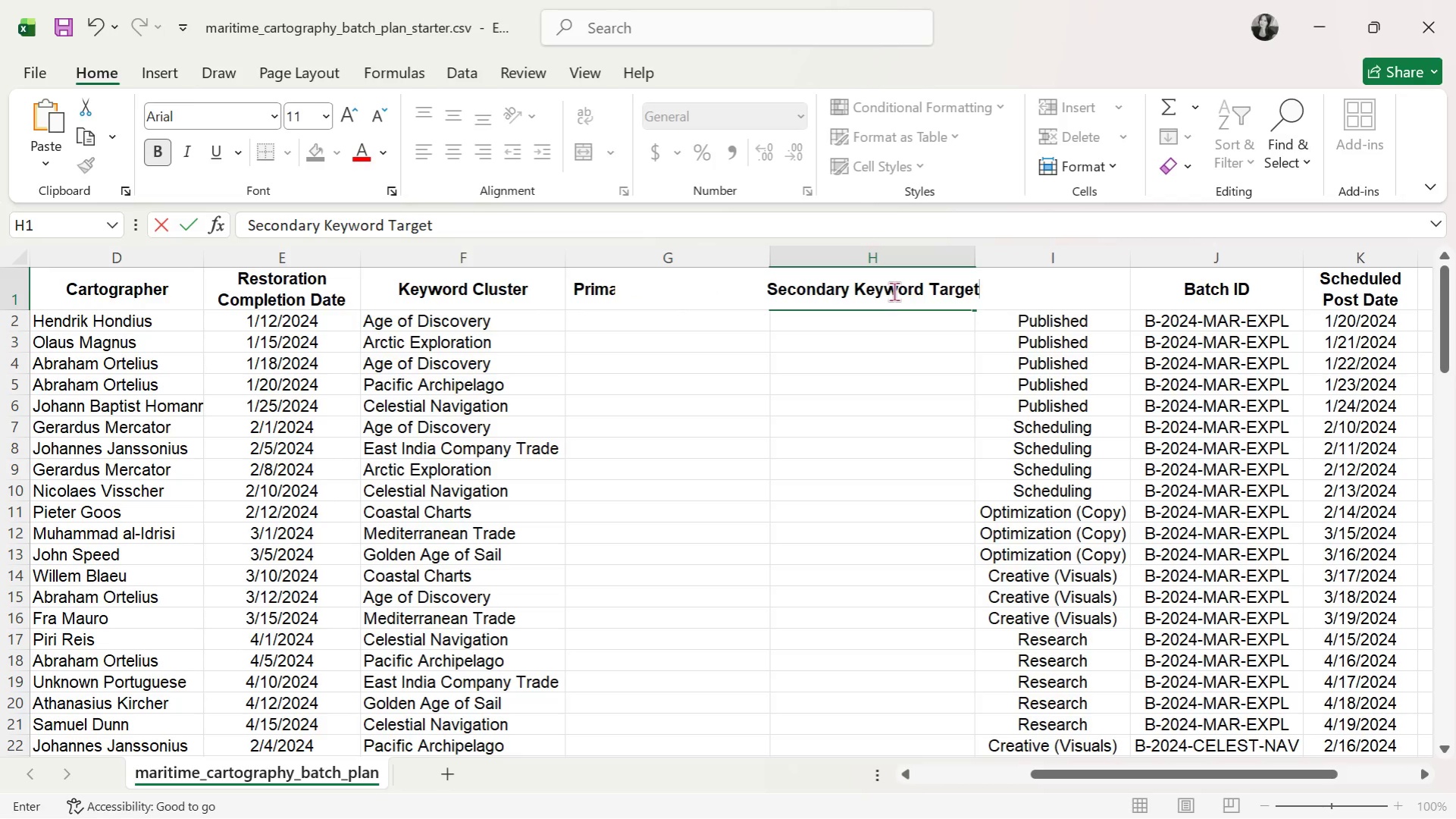 
key(Enter)
 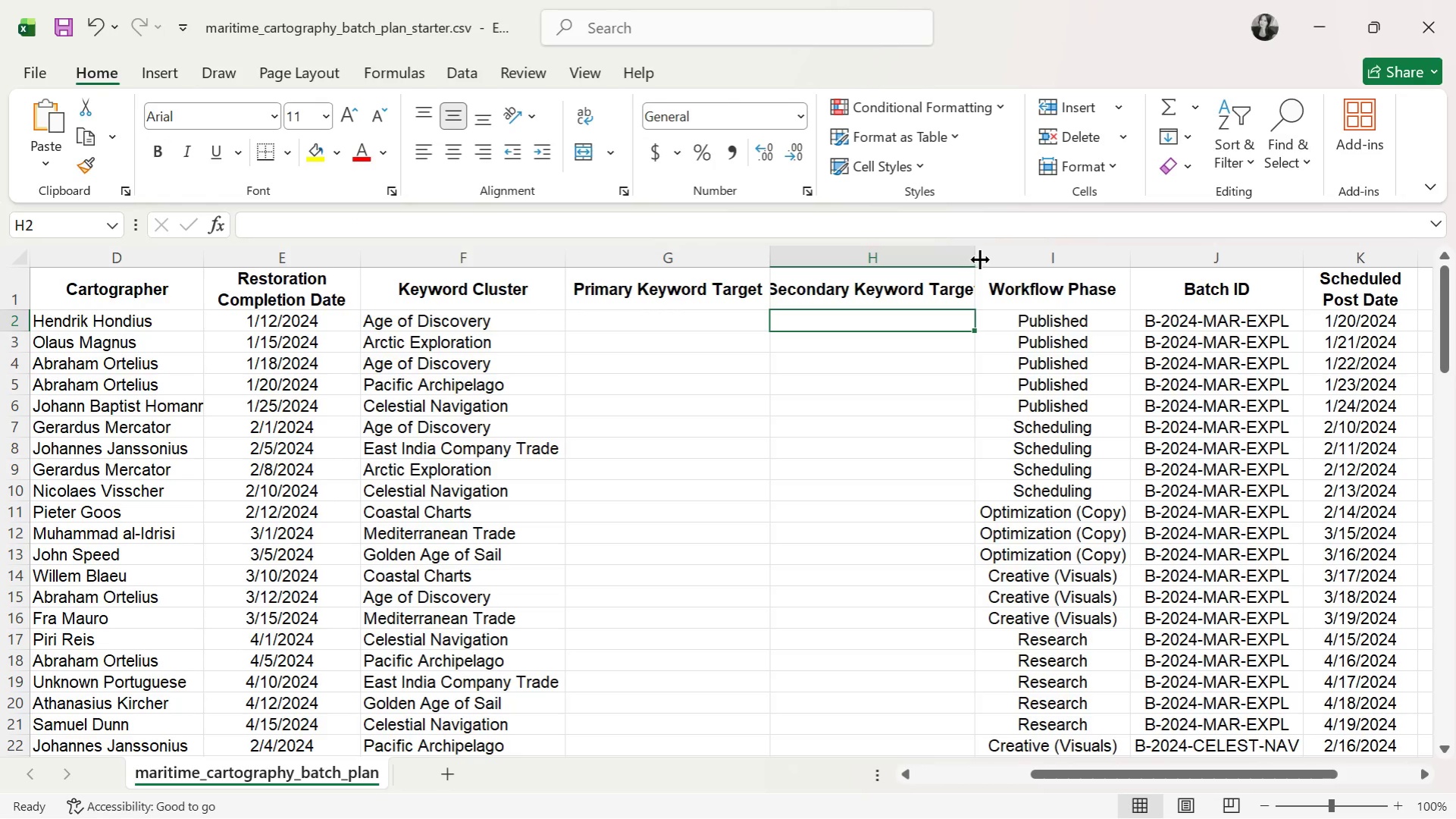 
double_click([978, 258])
 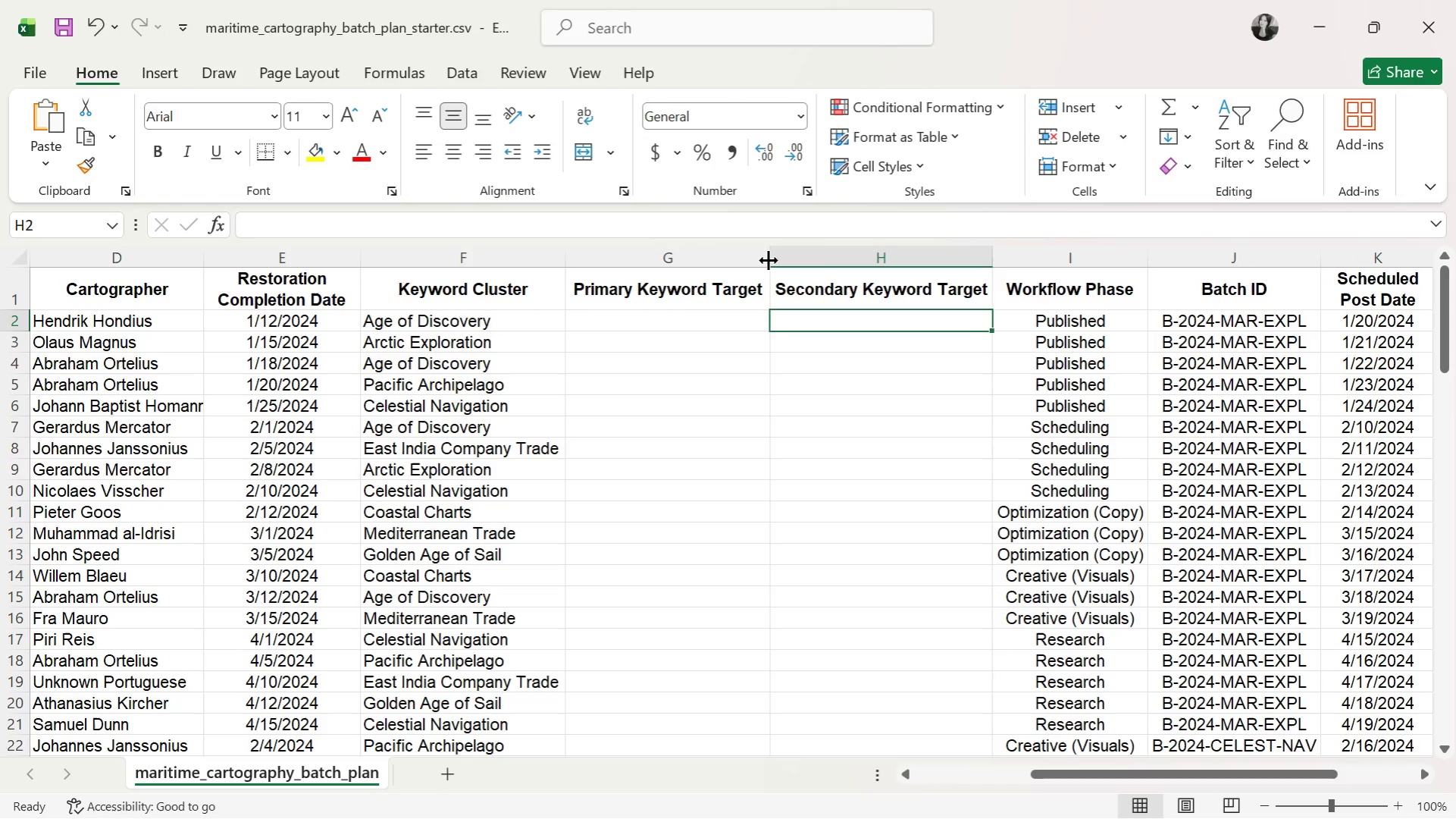 
left_click_drag(start_coordinate=[768, 260], to_coordinate=[787, 263])
 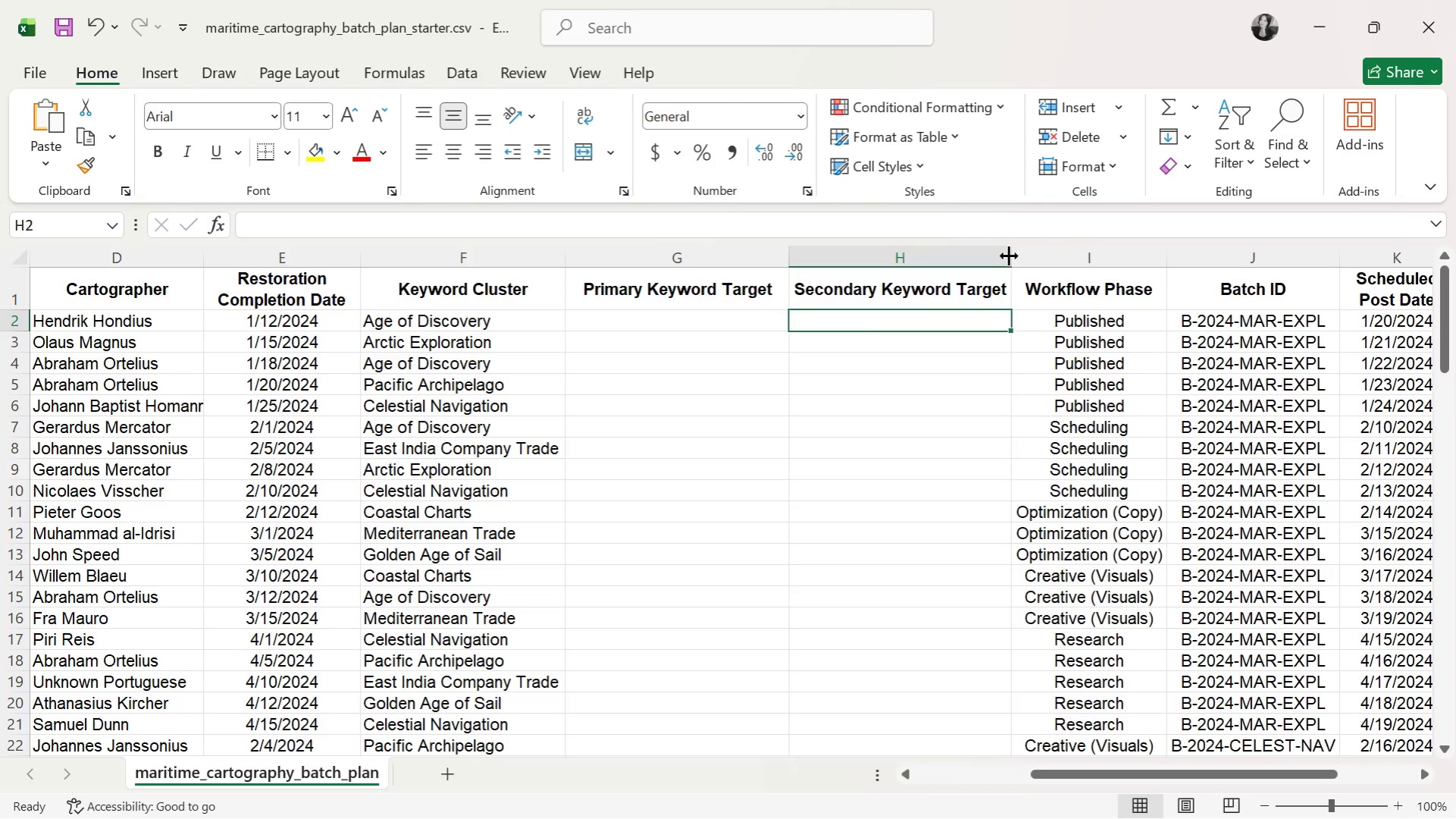 
left_click_drag(start_coordinate=[1008, 256], to_coordinate=[1022, 257])
 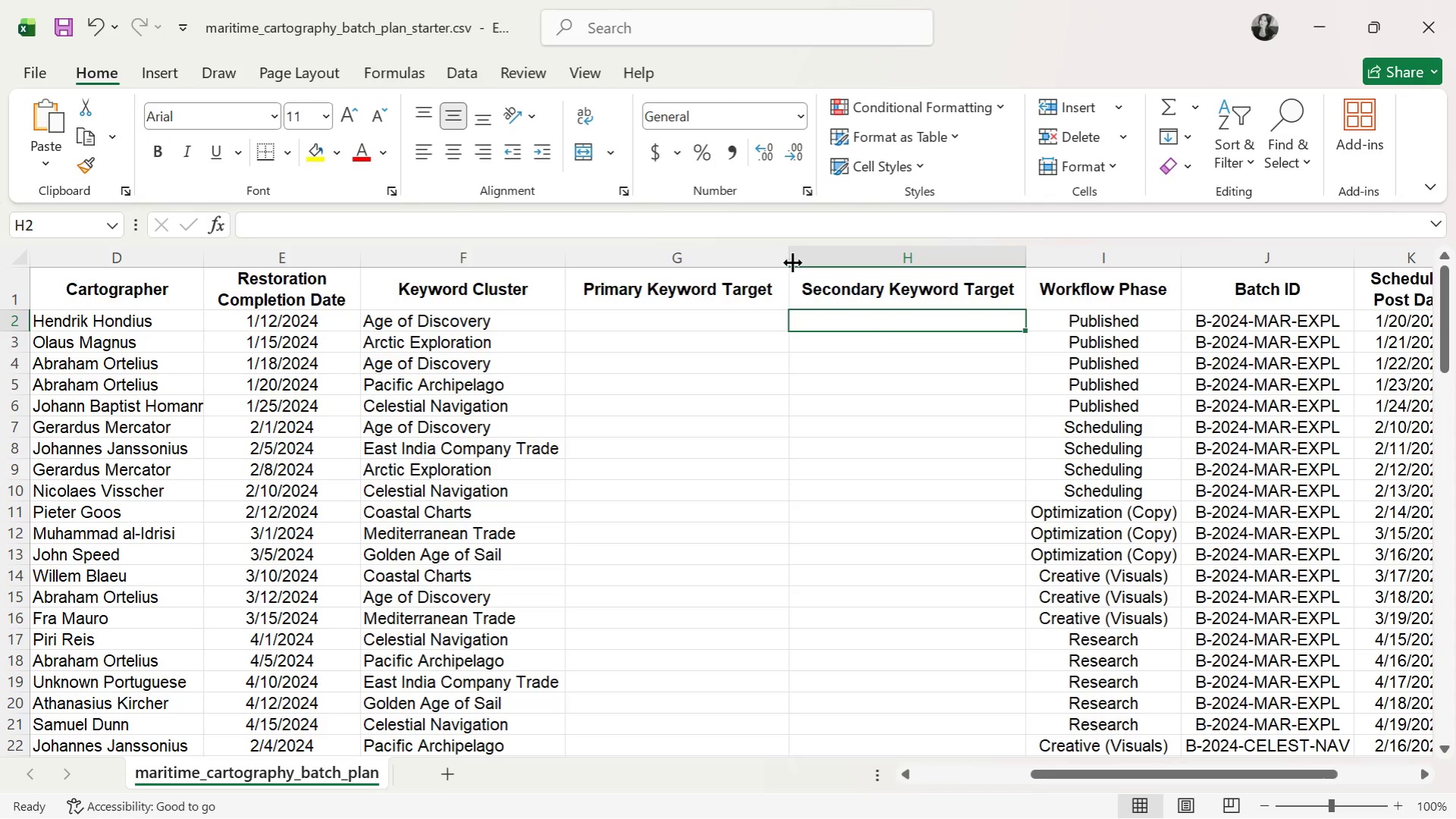 
left_click_drag(start_coordinate=[785, 261], to_coordinate=[800, 259])
 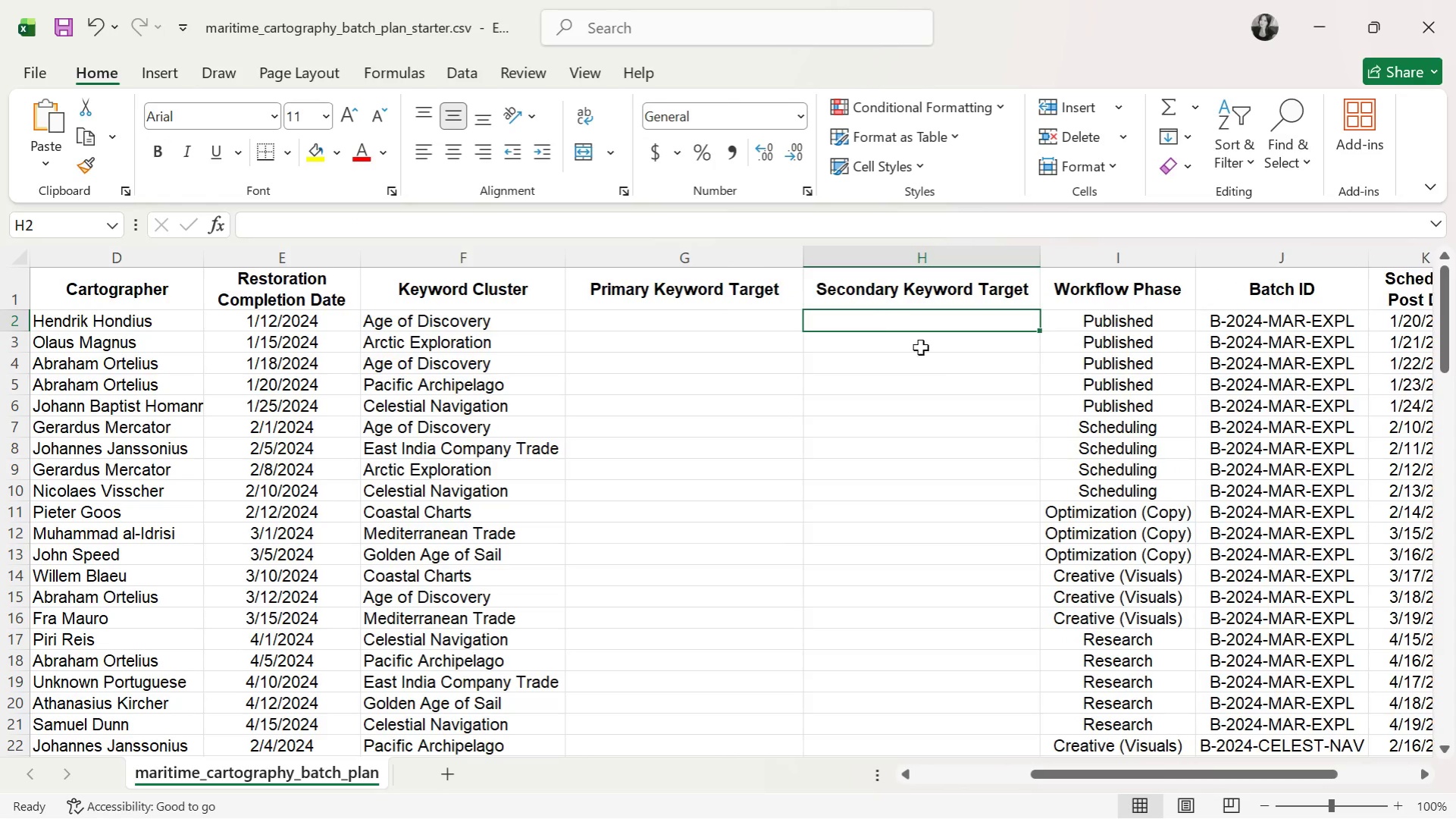 
left_click([937, 369])
 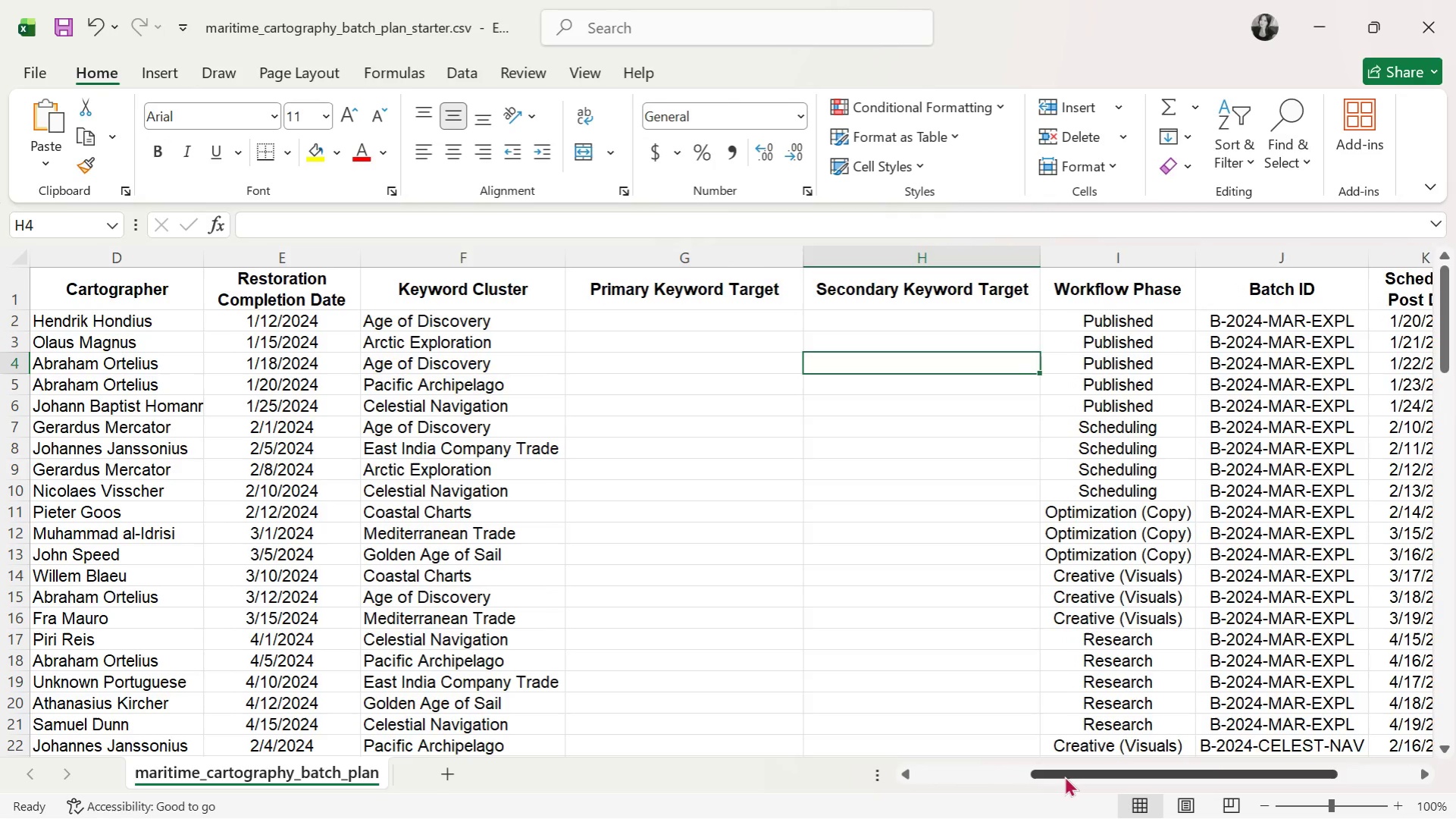 
left_click_drag(start_coordinate=[1069, 775], to_coordinate=[1256, 761])
 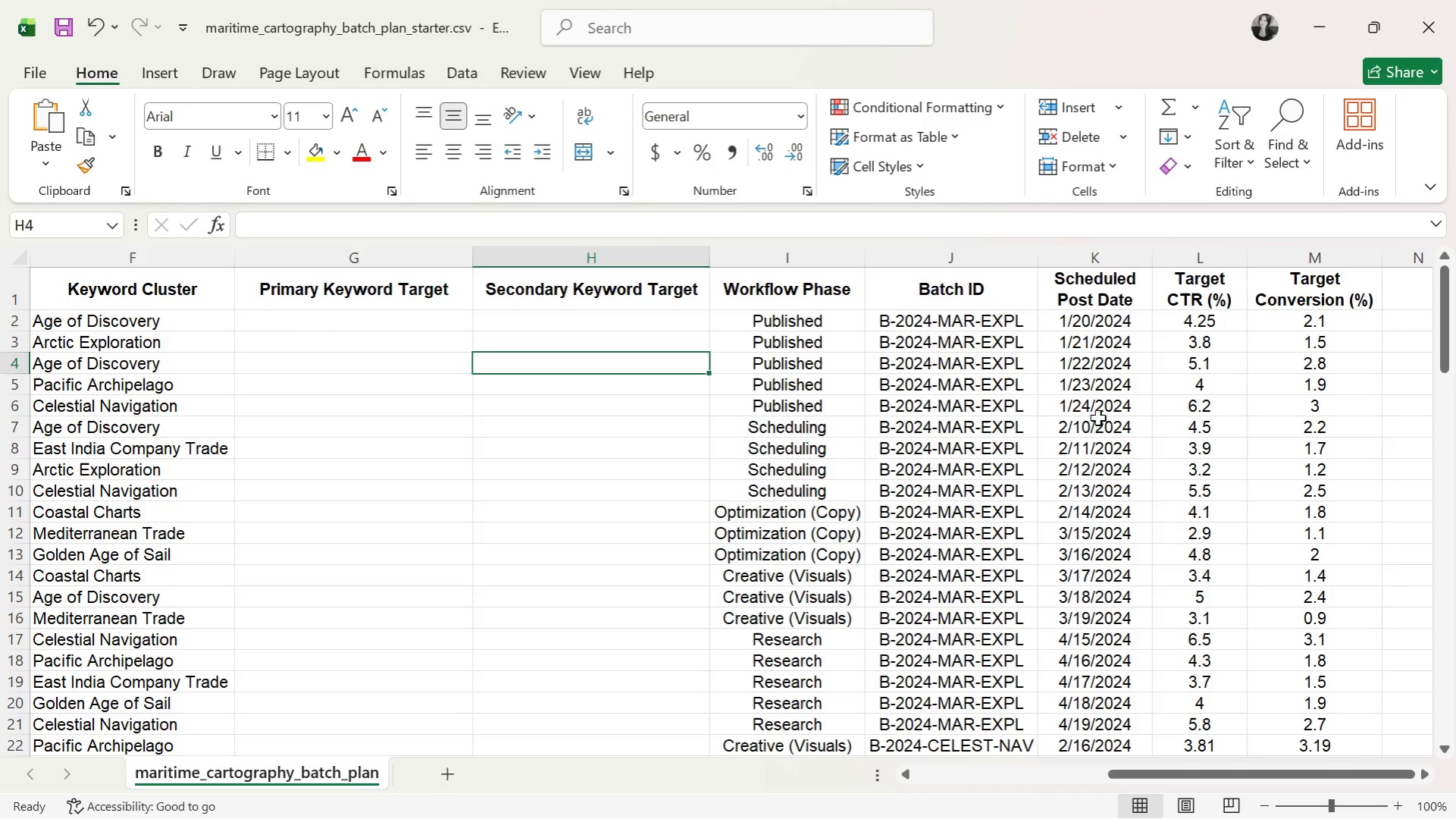 
wait(15.19)
 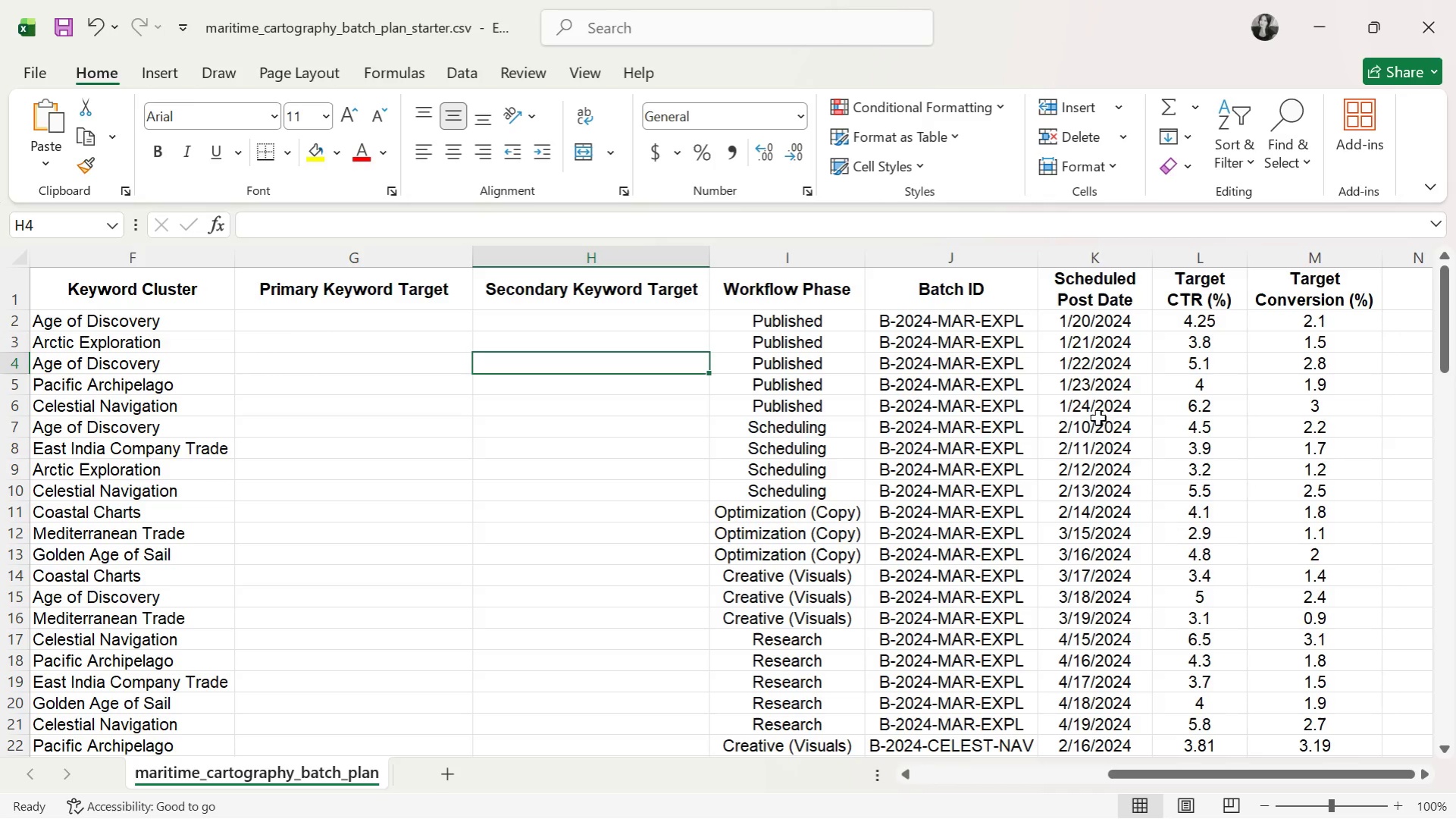 
left_click_drag(start_coordinate=[1148, 773], to_coordinate=[1259, 765])
 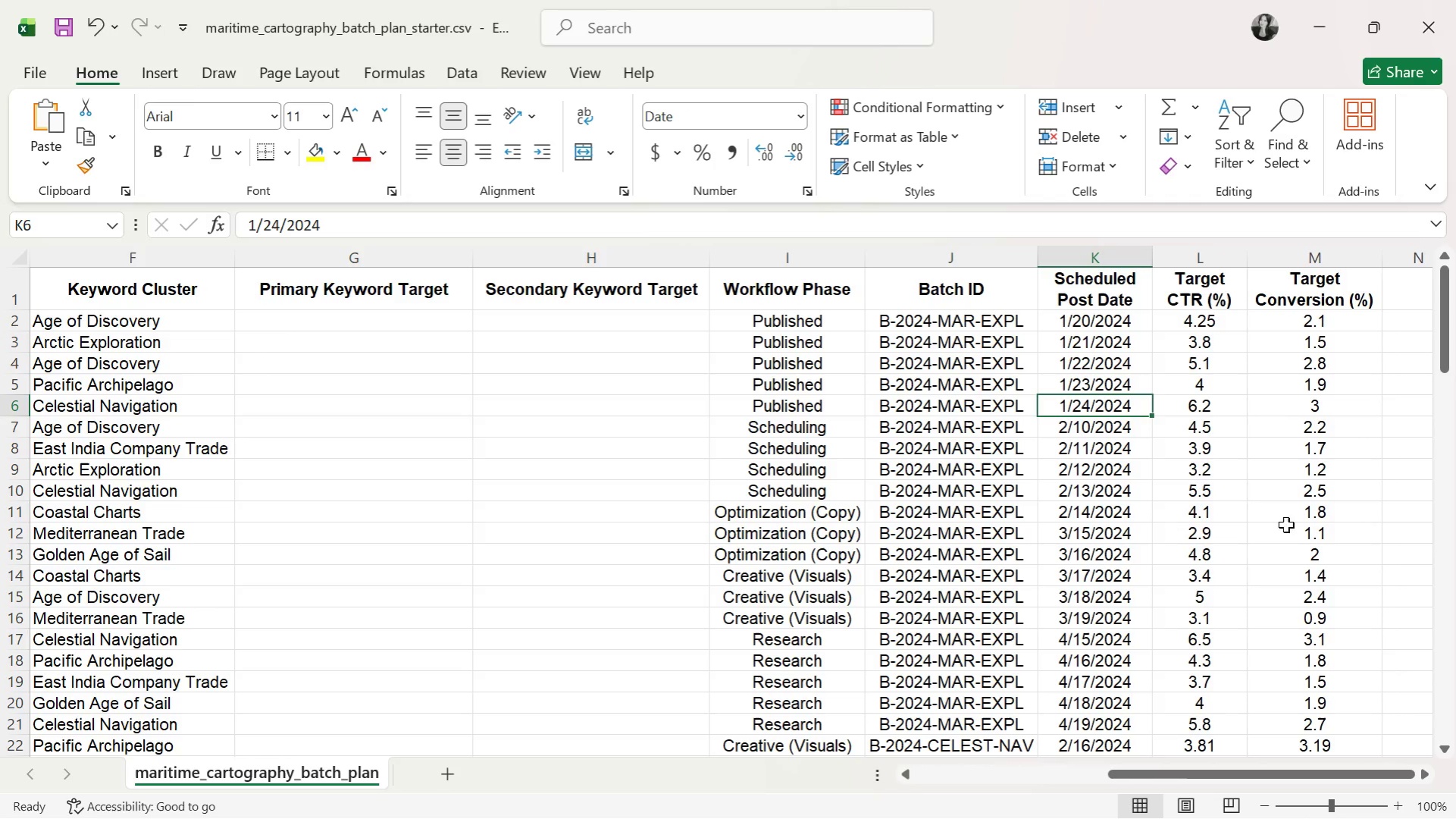 
left_click([1183, 254])
 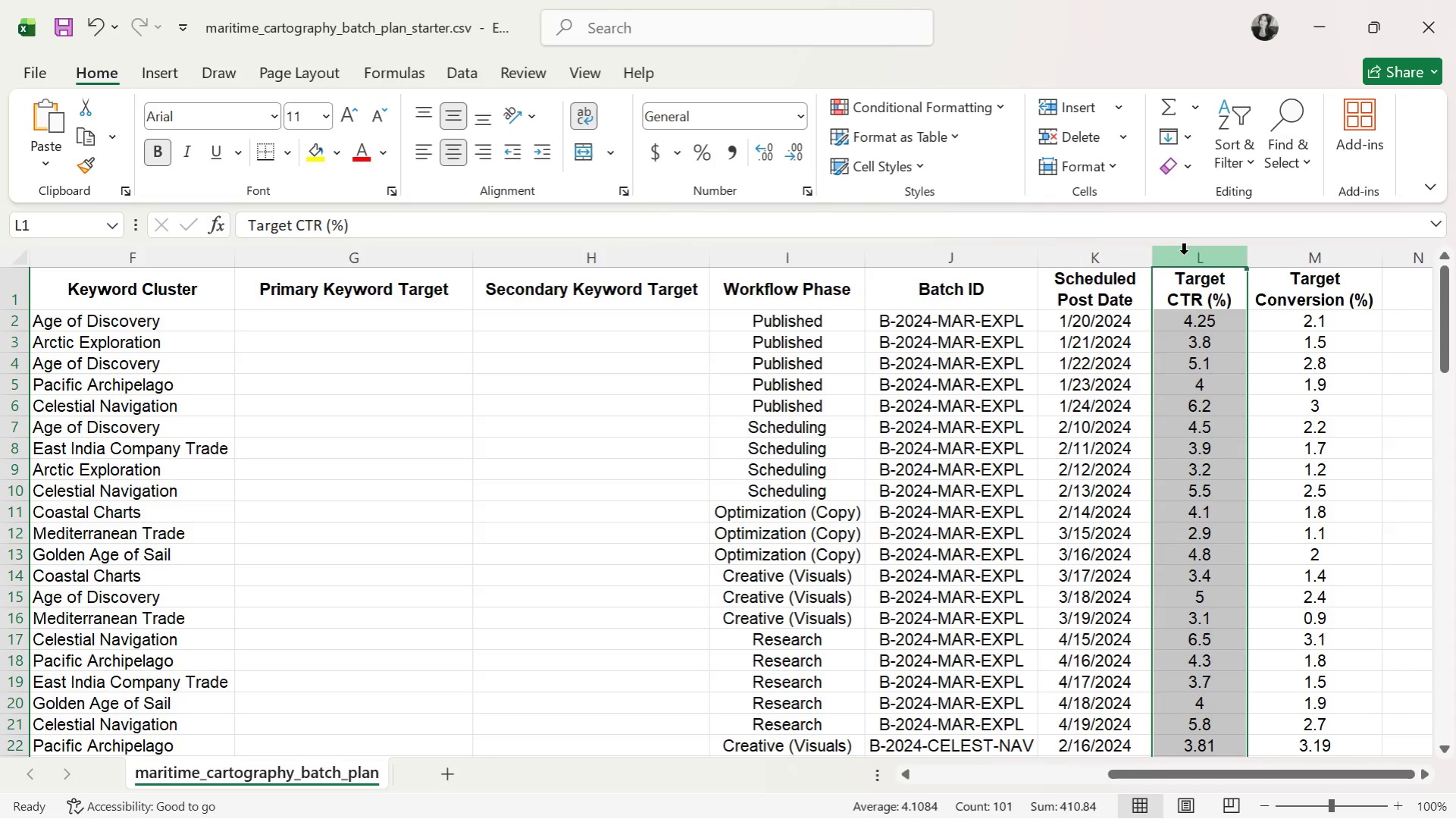 
right_click([1183, 254])
 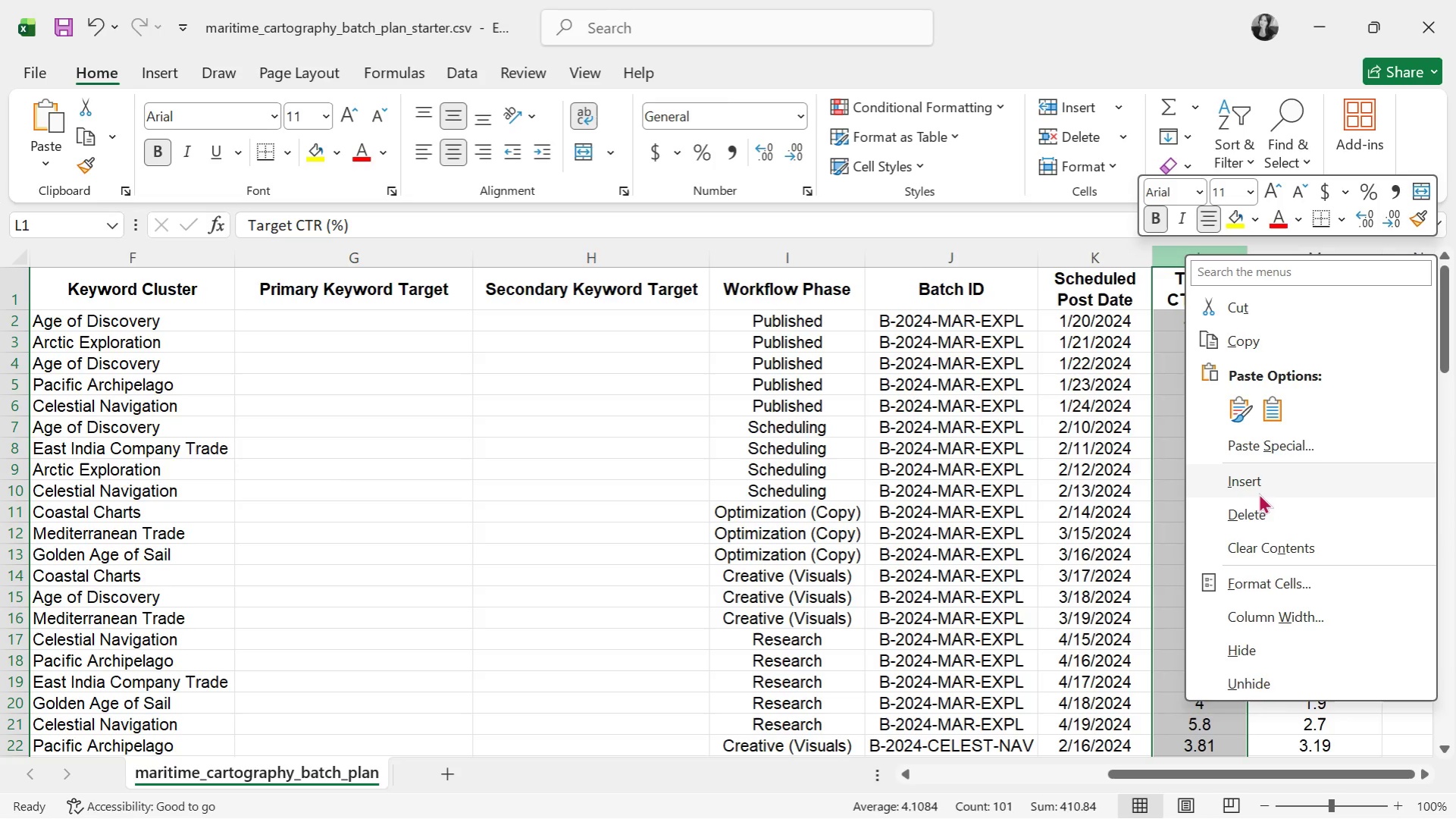 
left_click([1258, 489])
 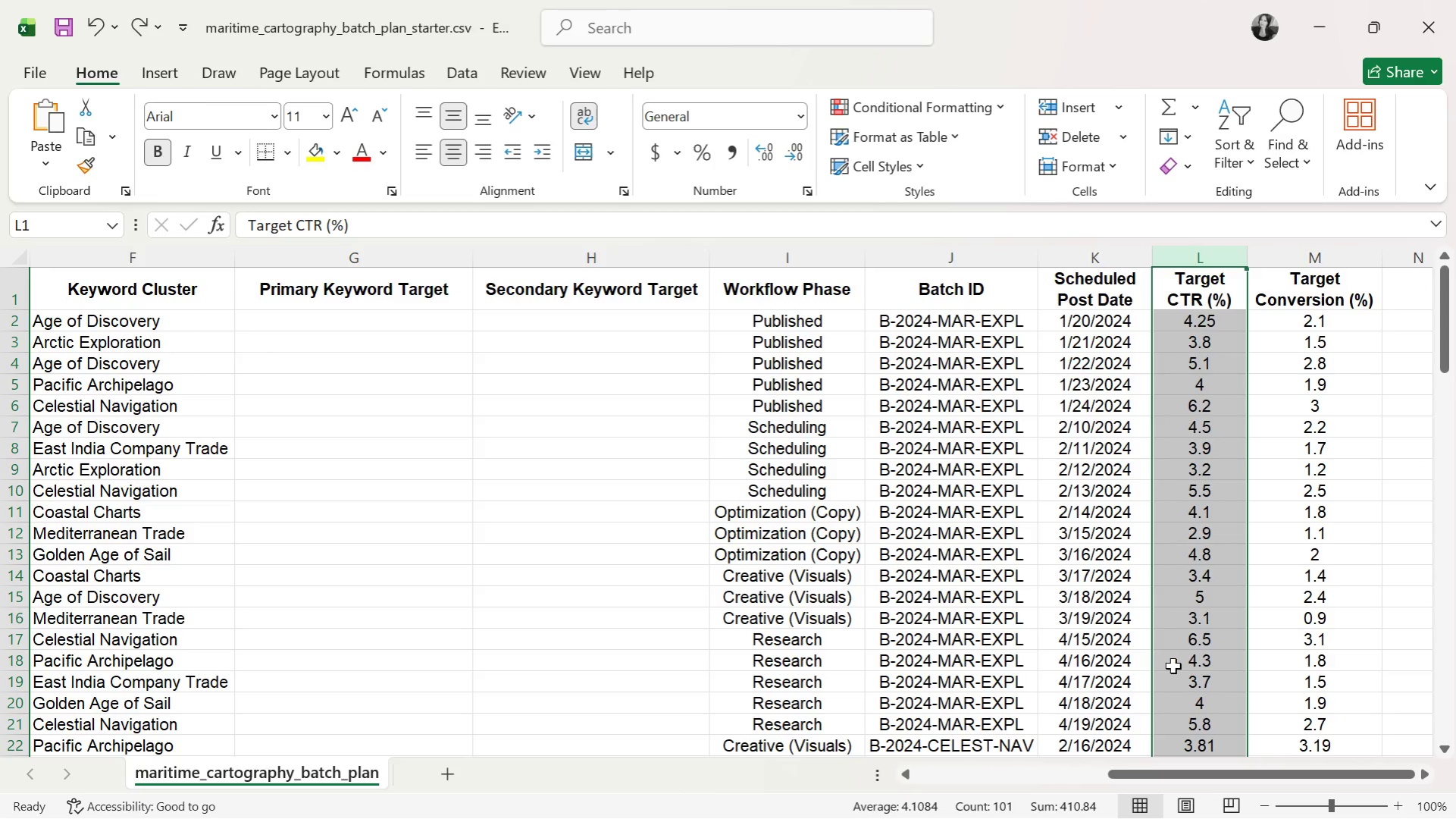 
left_click_drag(start_coordinate=[1197, 773], to_coordinate=[1282, 759])
 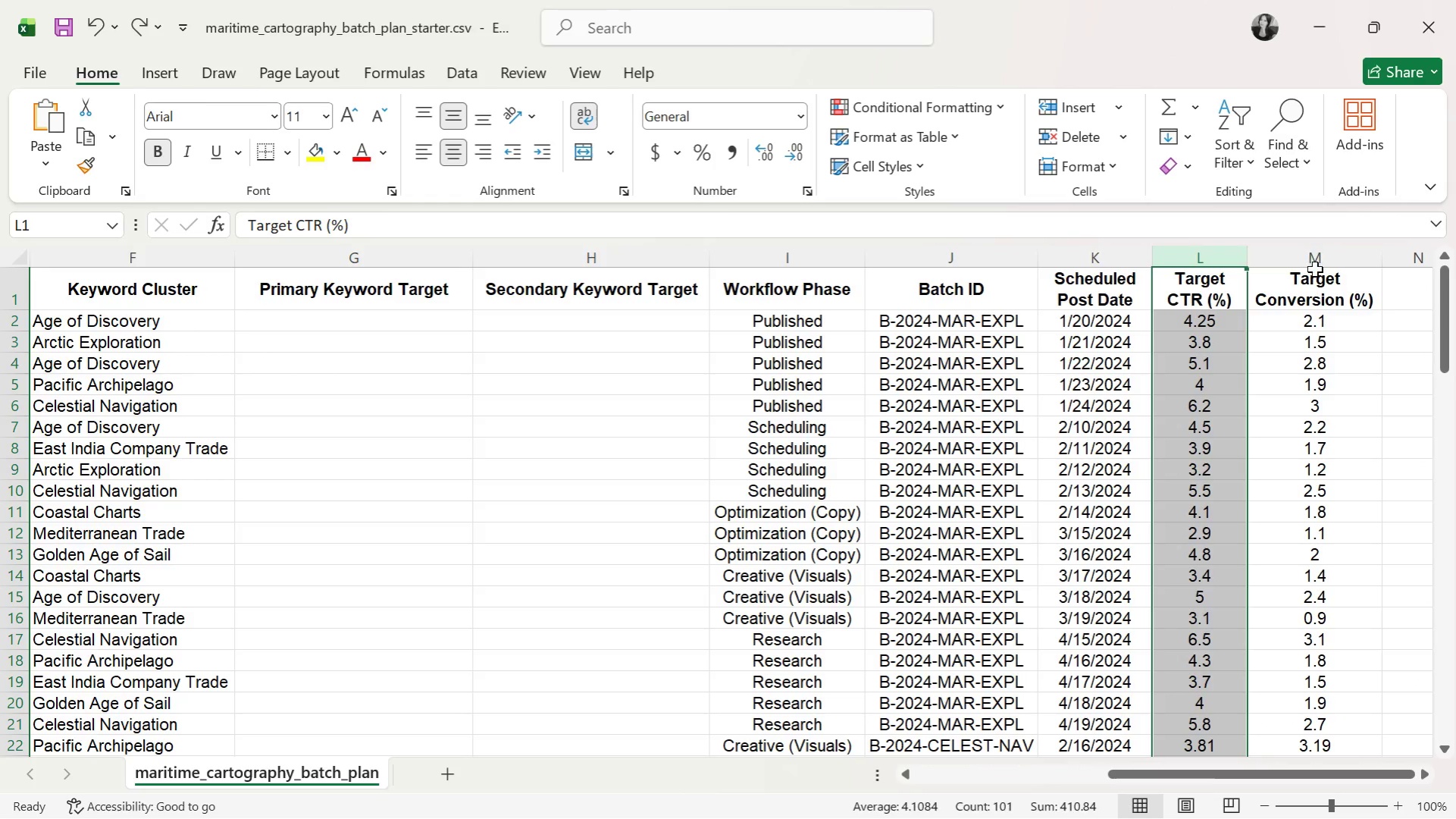 
double_click([1317, 257])
 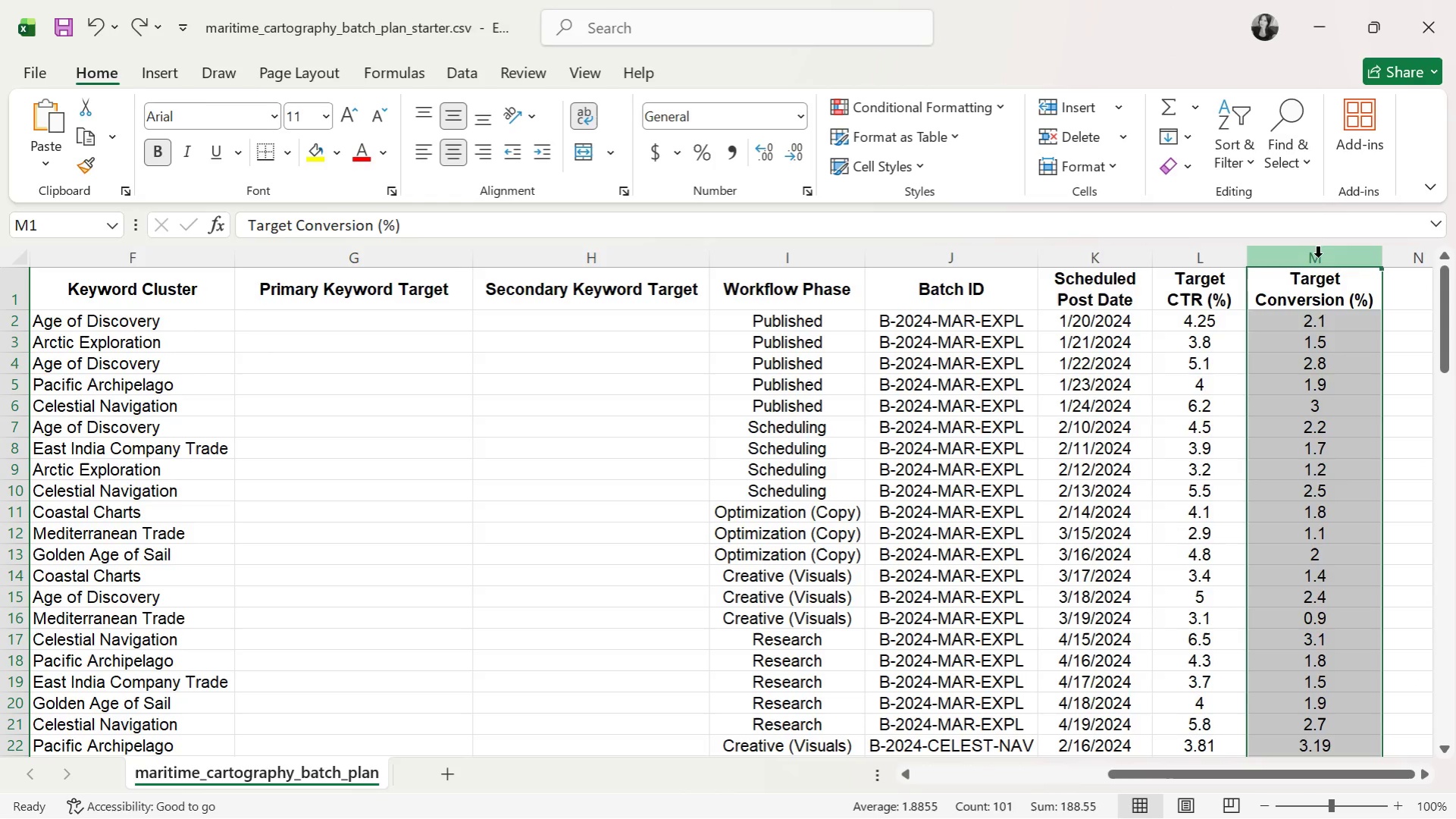 
right_click([1317, 257])
 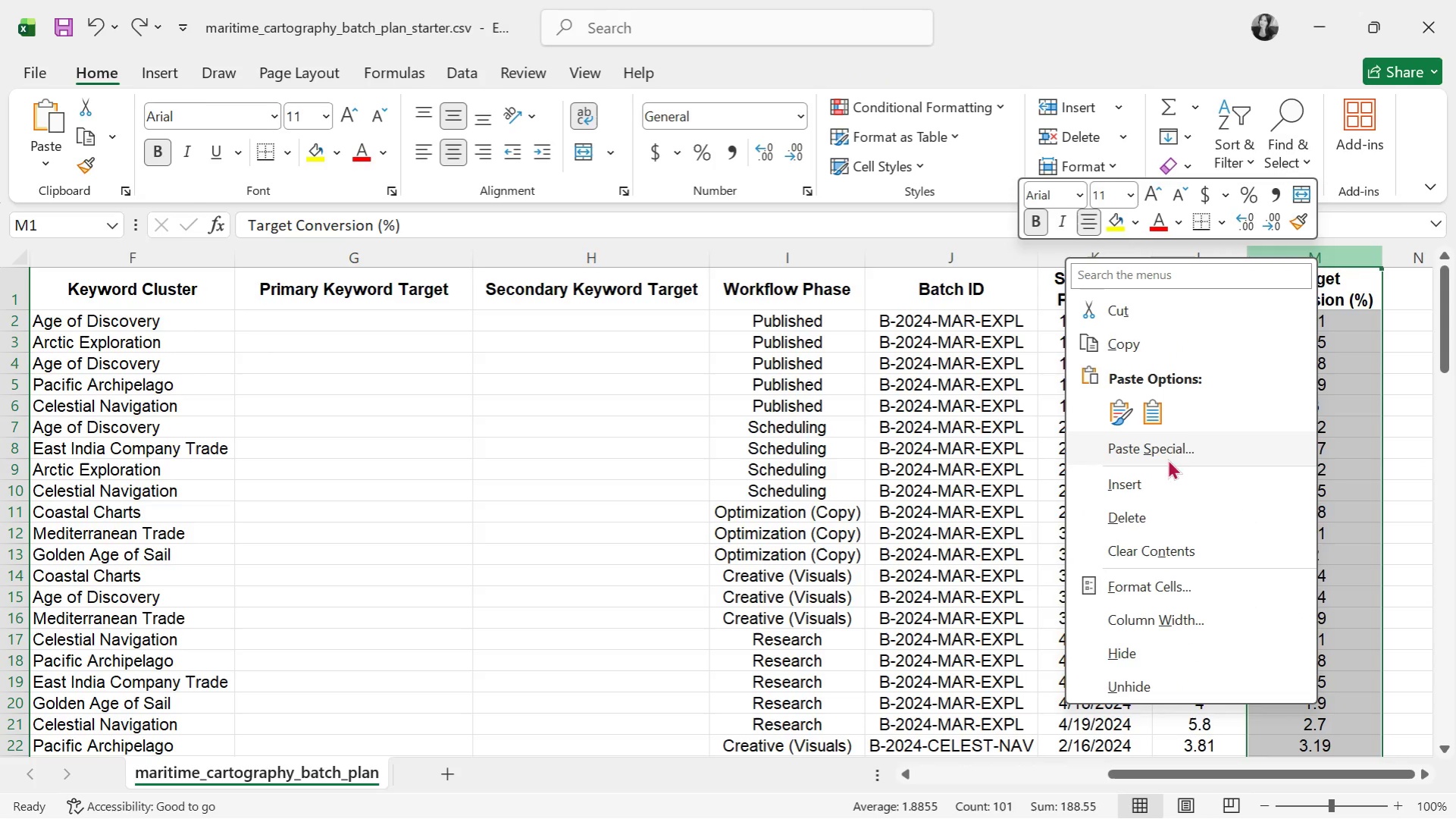 
left_click([1147, 483])
 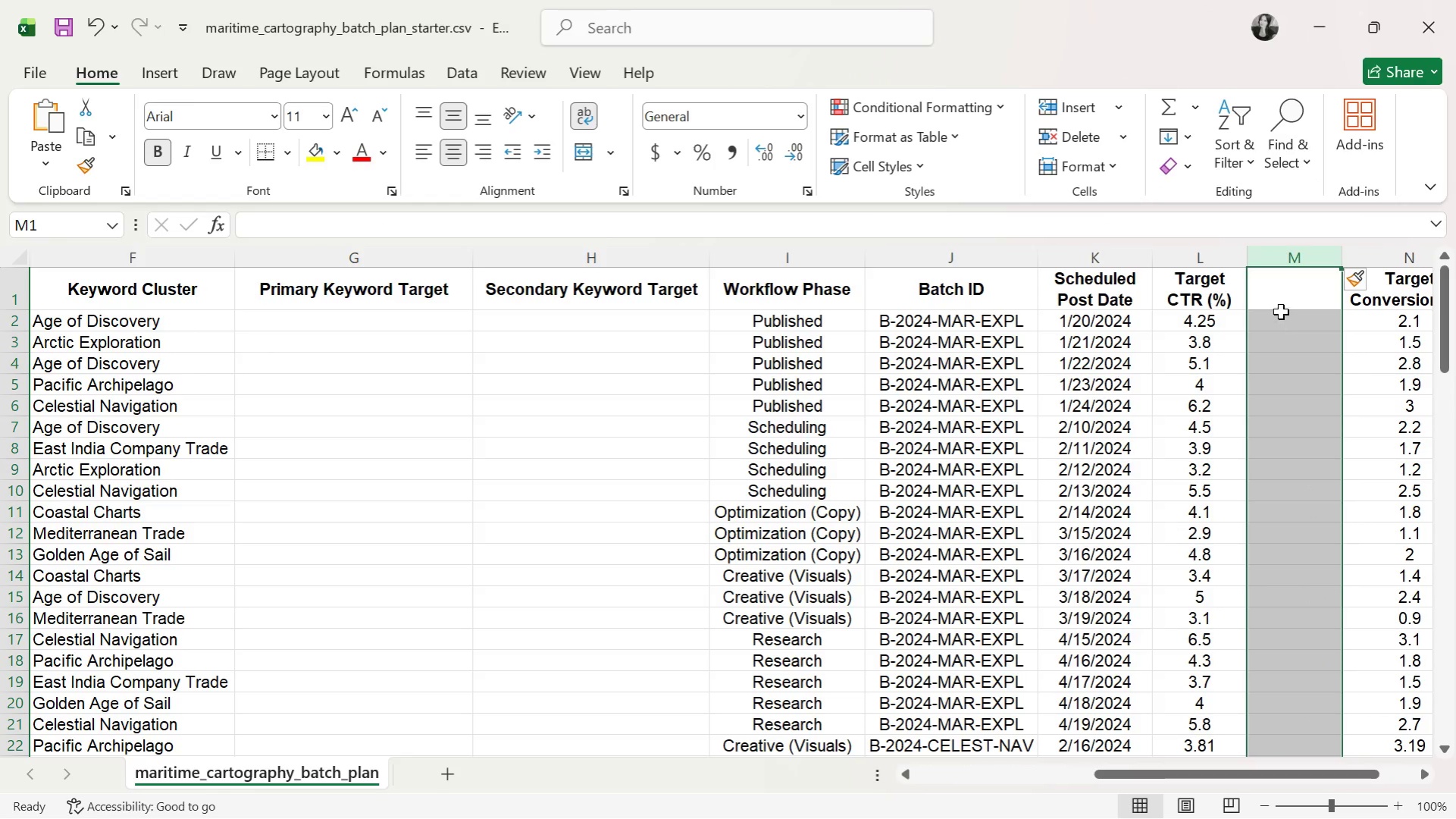 
left_click([1280, 299])
 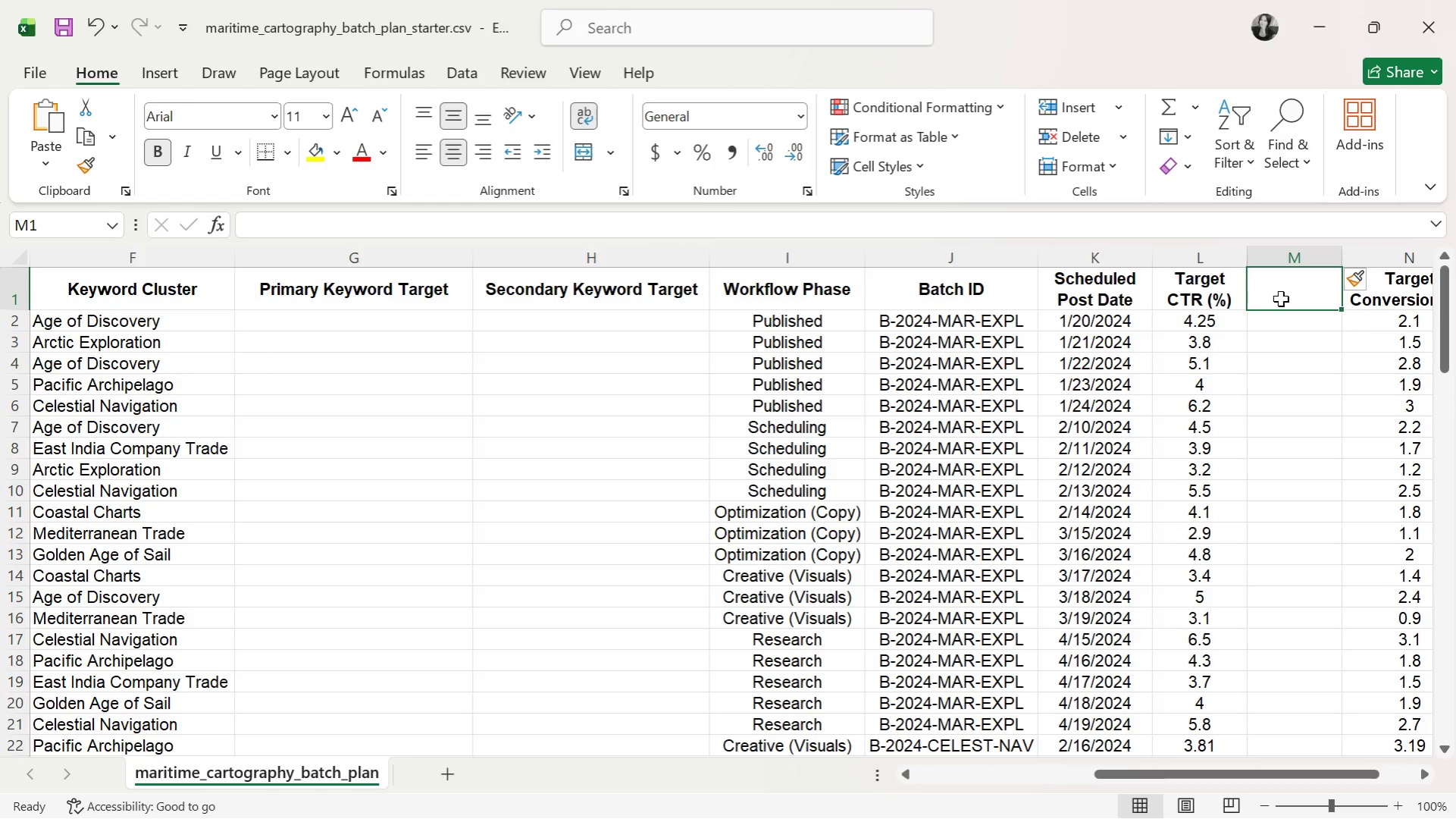 
type(Actual CTR (%))
 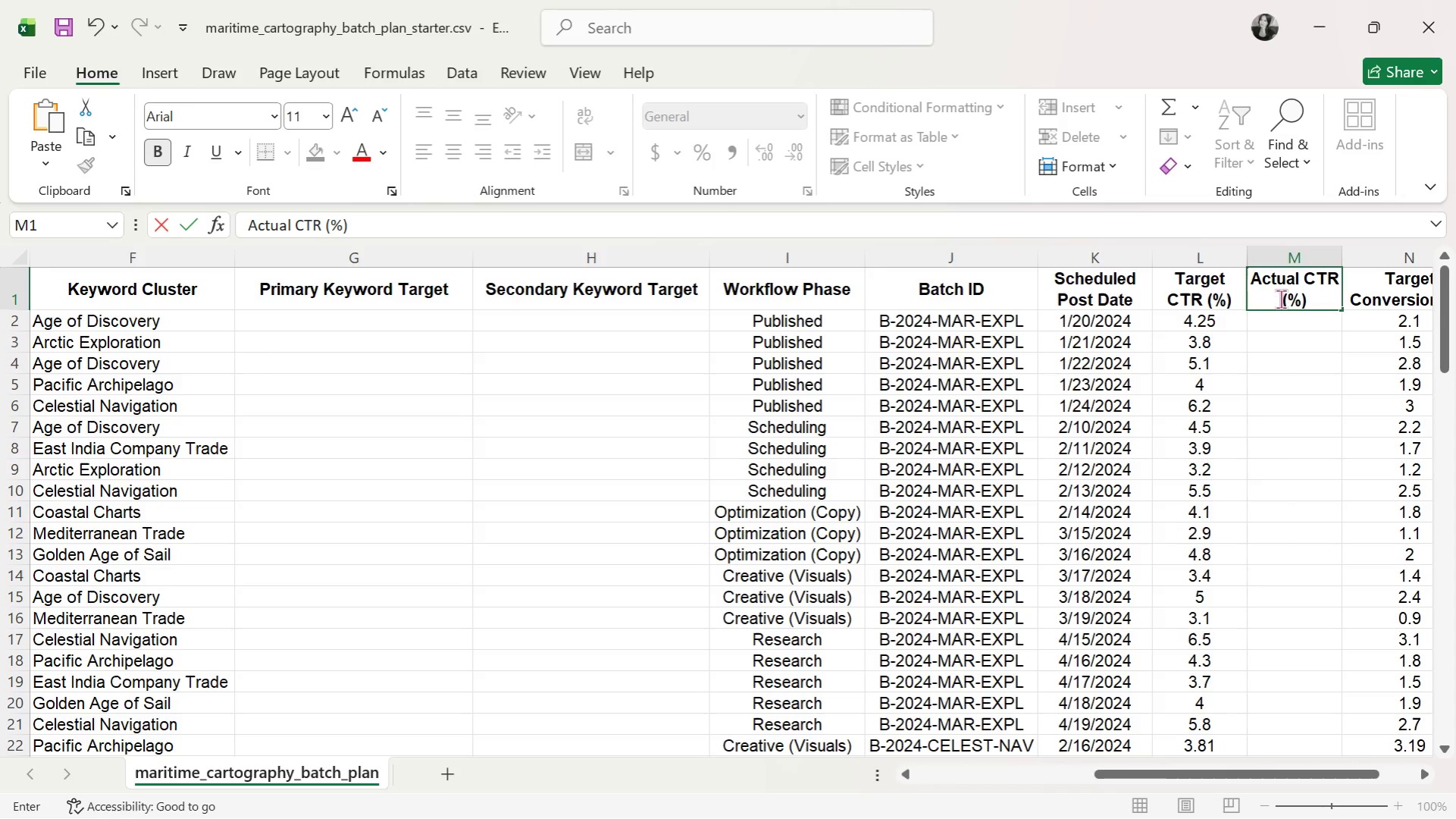 
left_click([1304, 275])
 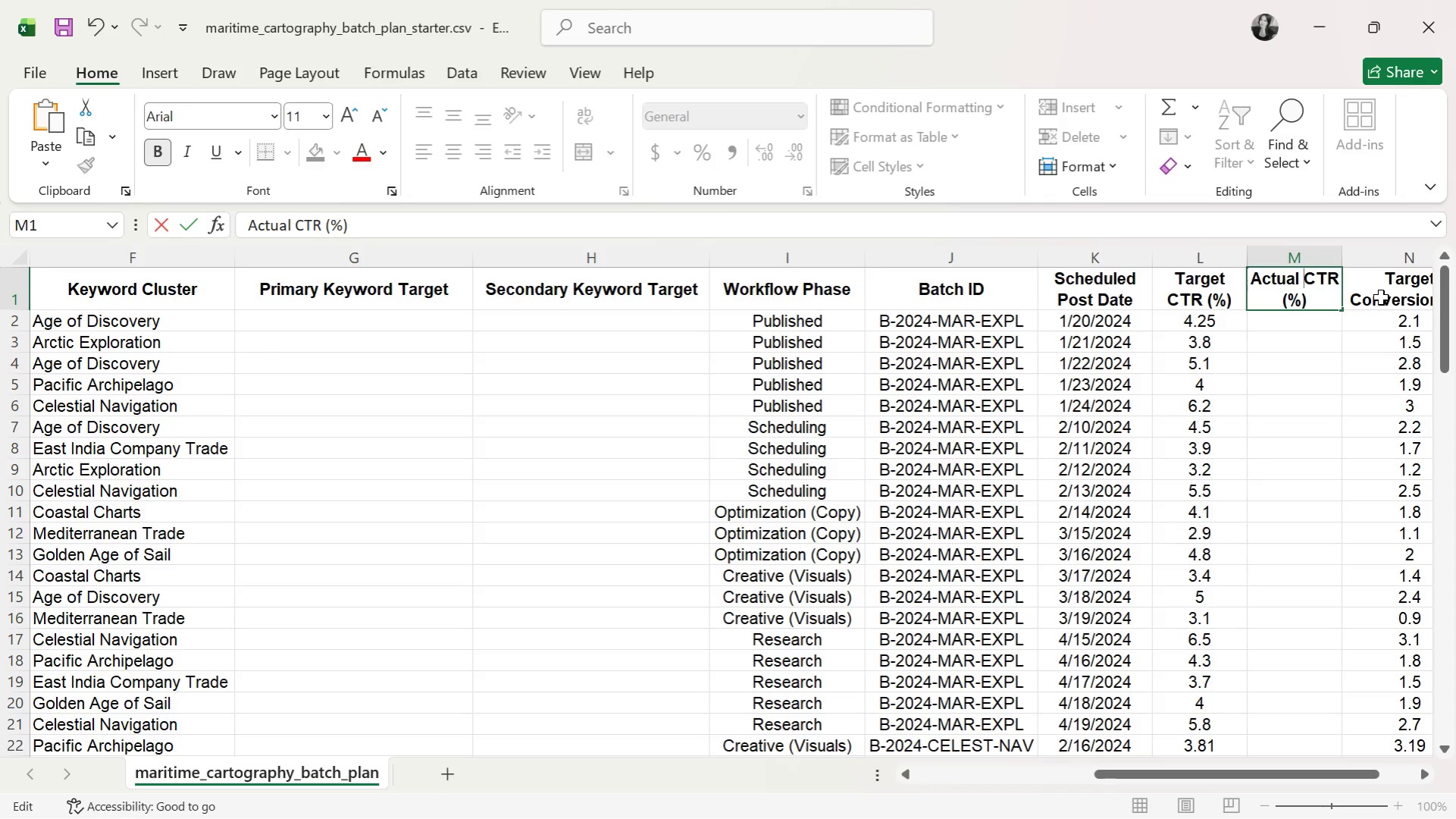 
key(Alt+Enter)
 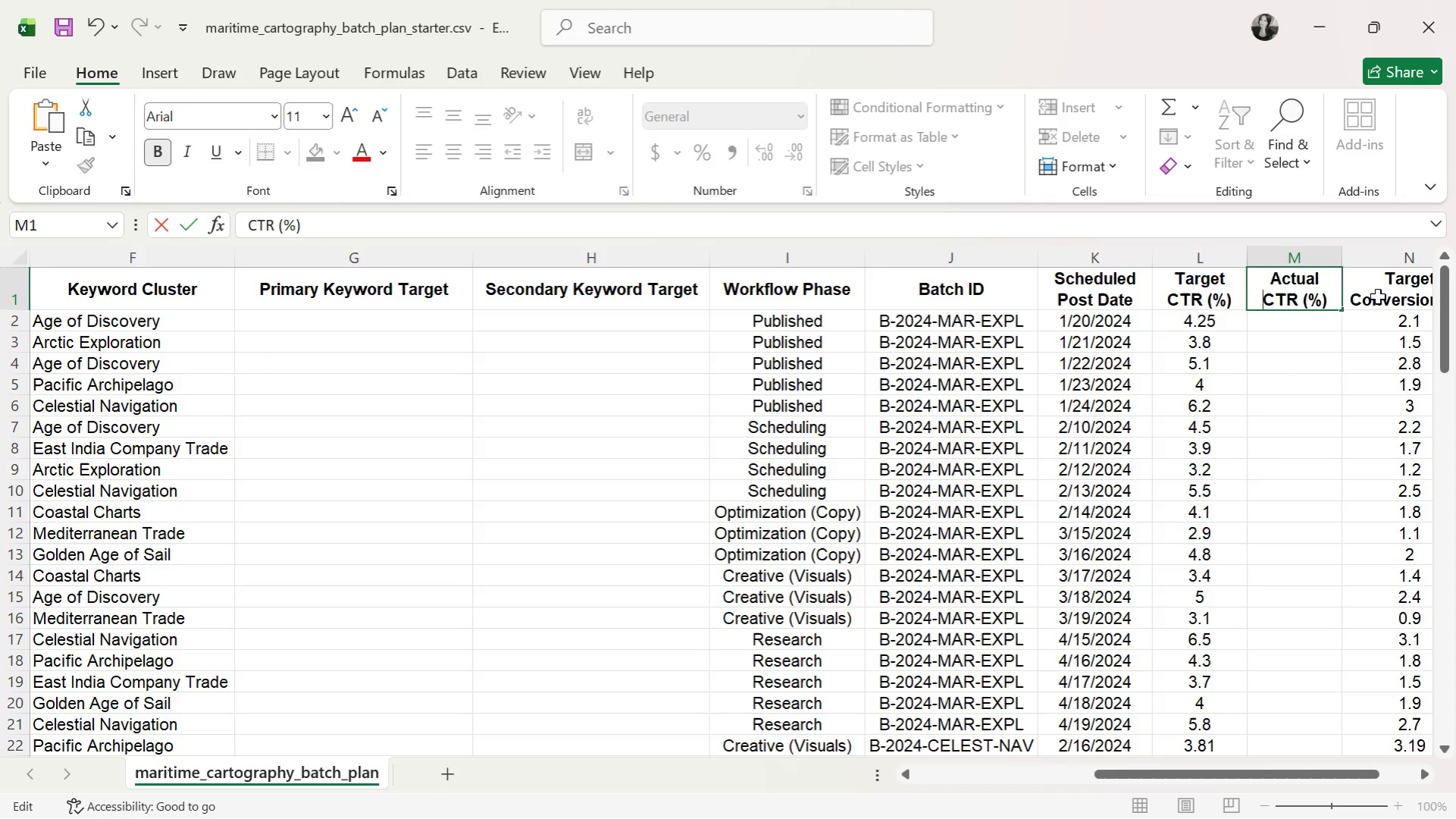 
left_click([1307, 435])
 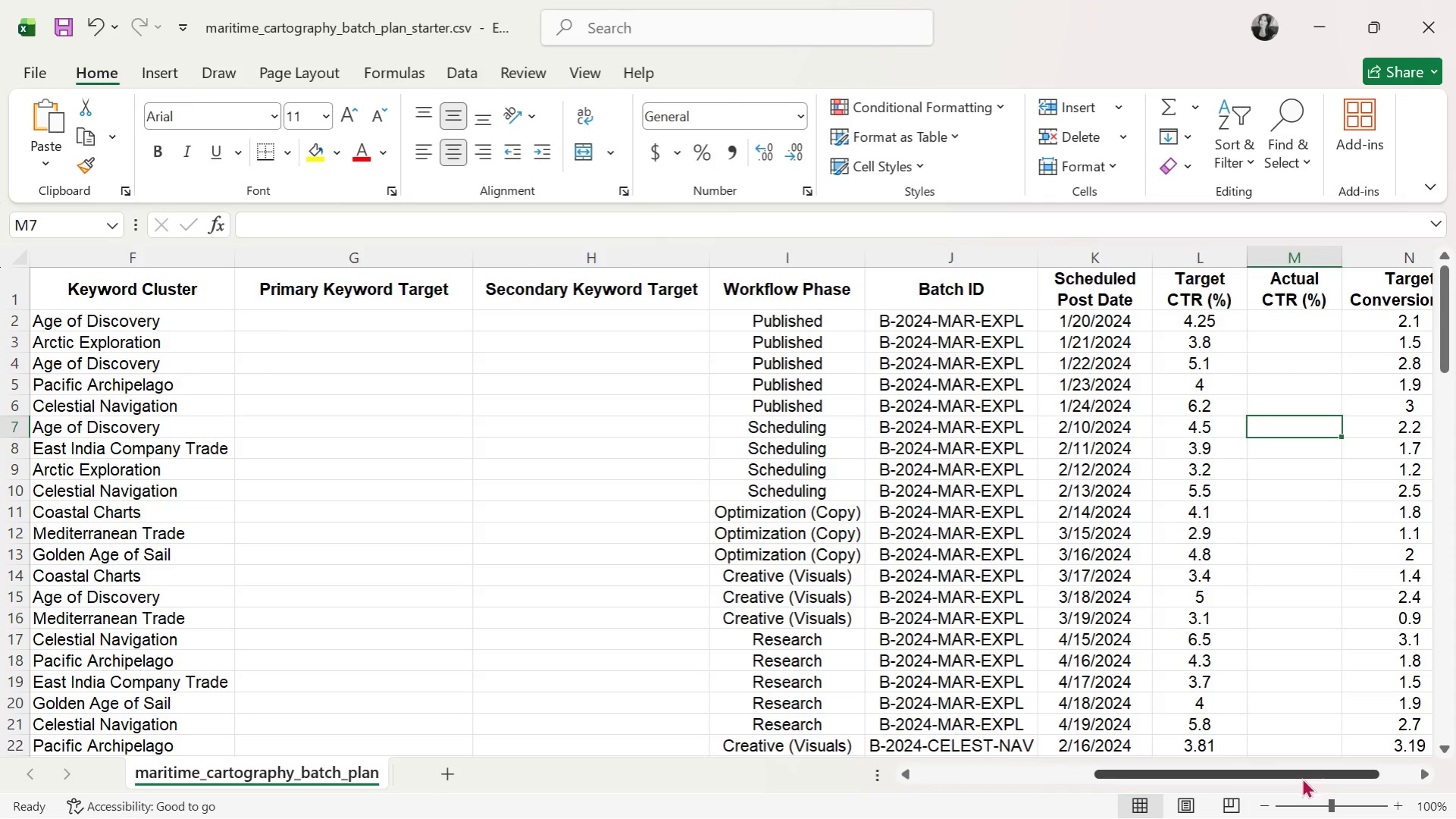 
left_click_drag(start_coordinate=[1301, 777], to_coordinate=[1400, 770])
 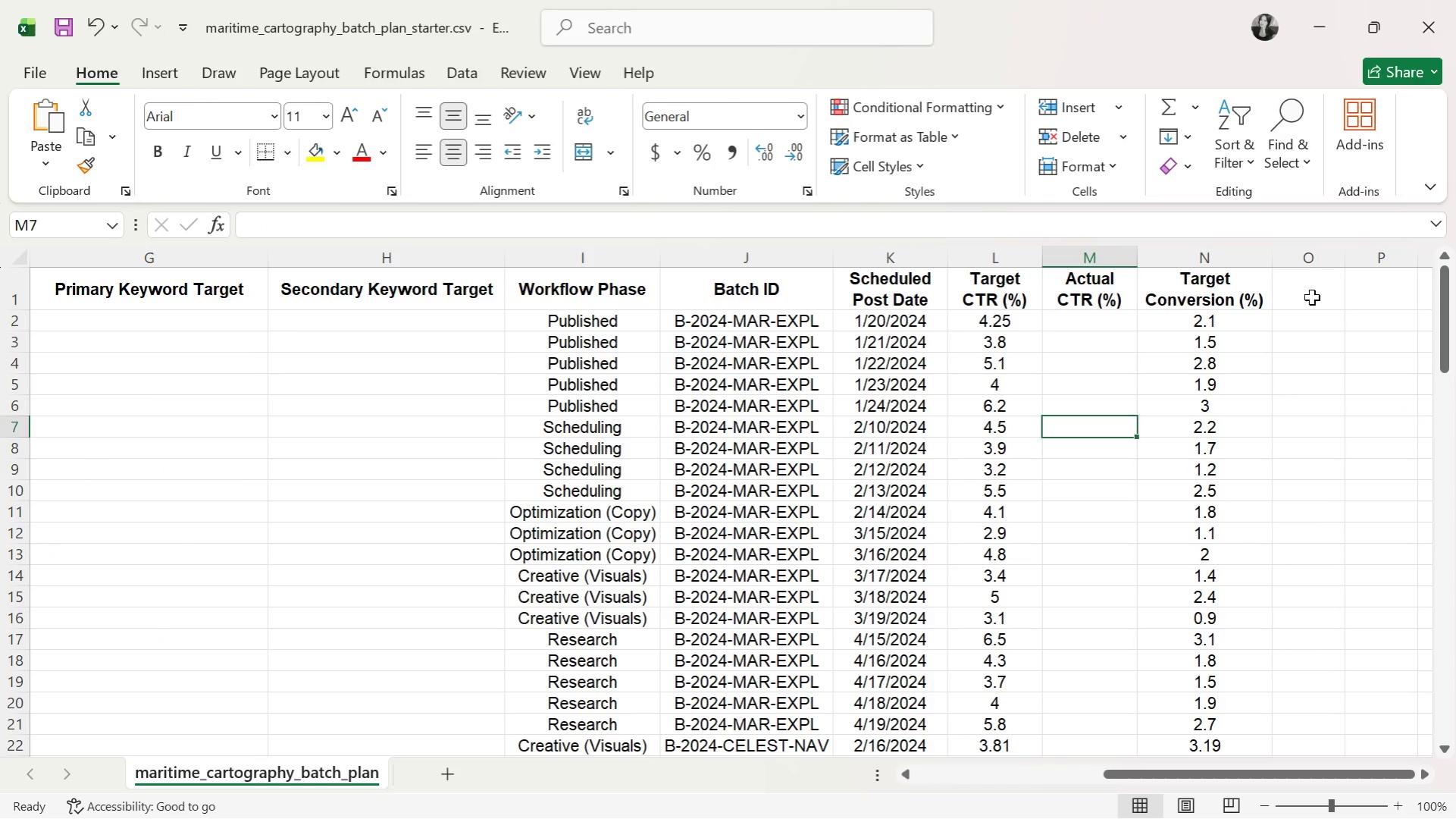 
left_click([1310, 295])
 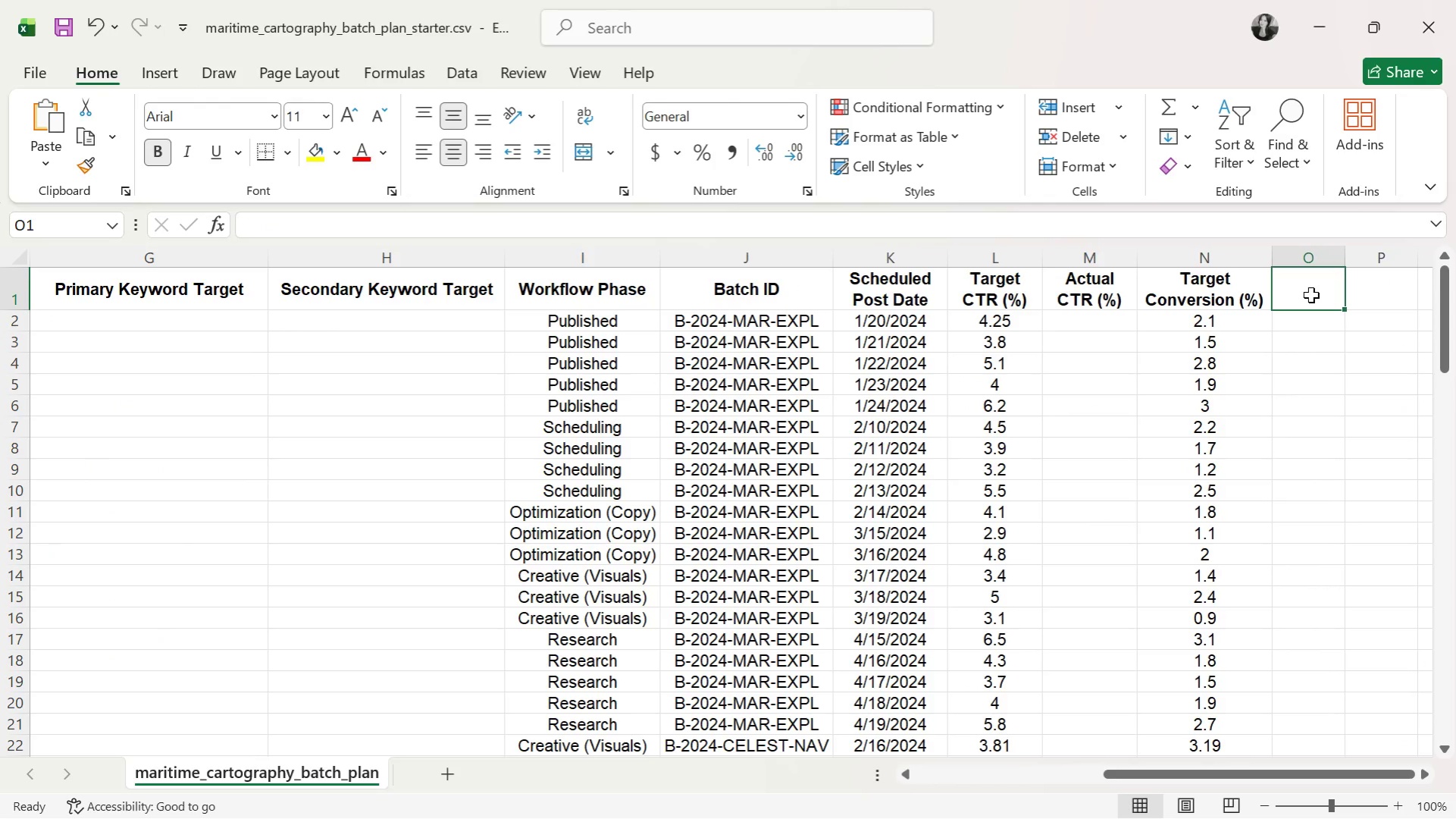 
wait(10.02)
 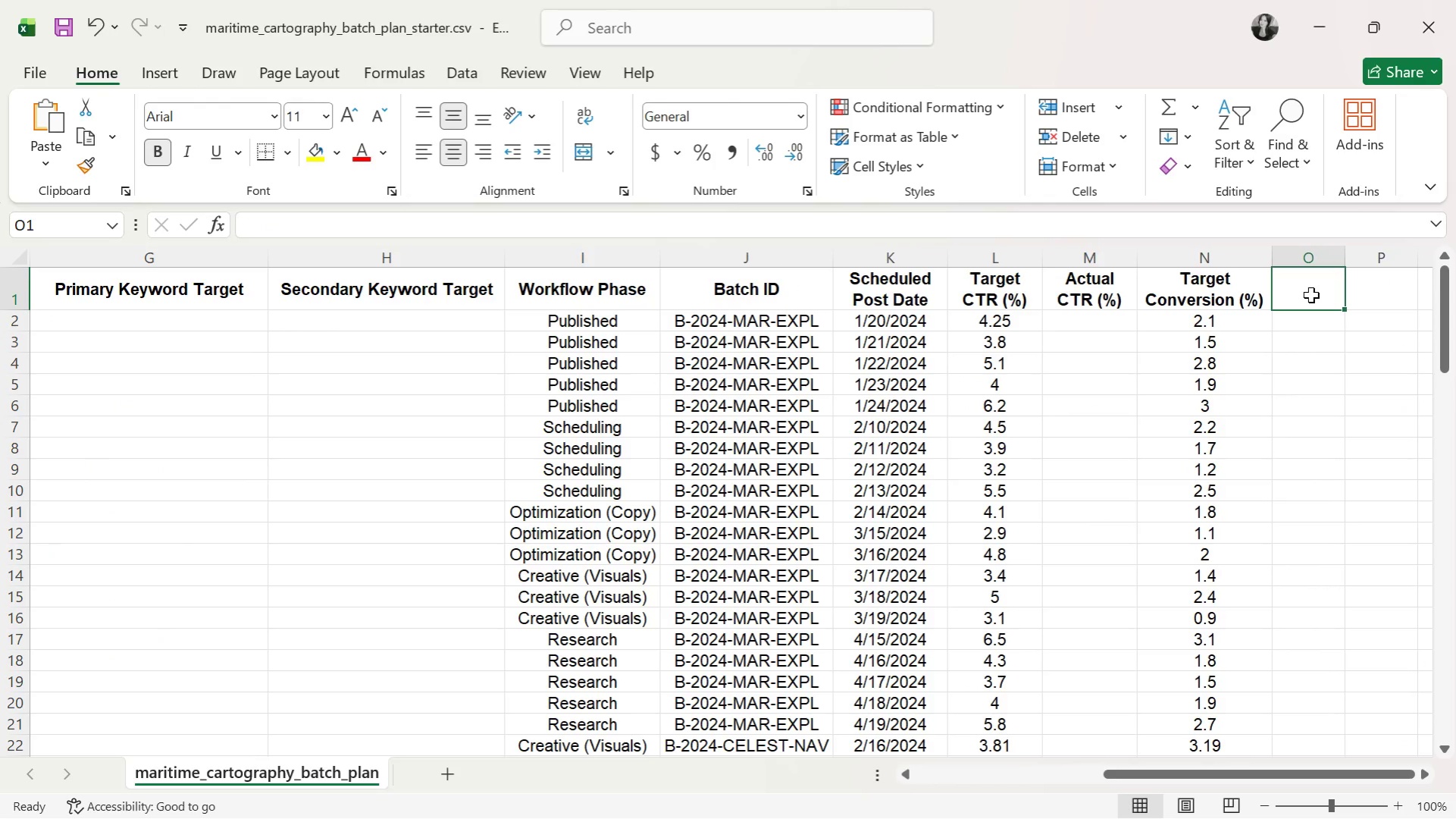 
double_click([1314, 296])
 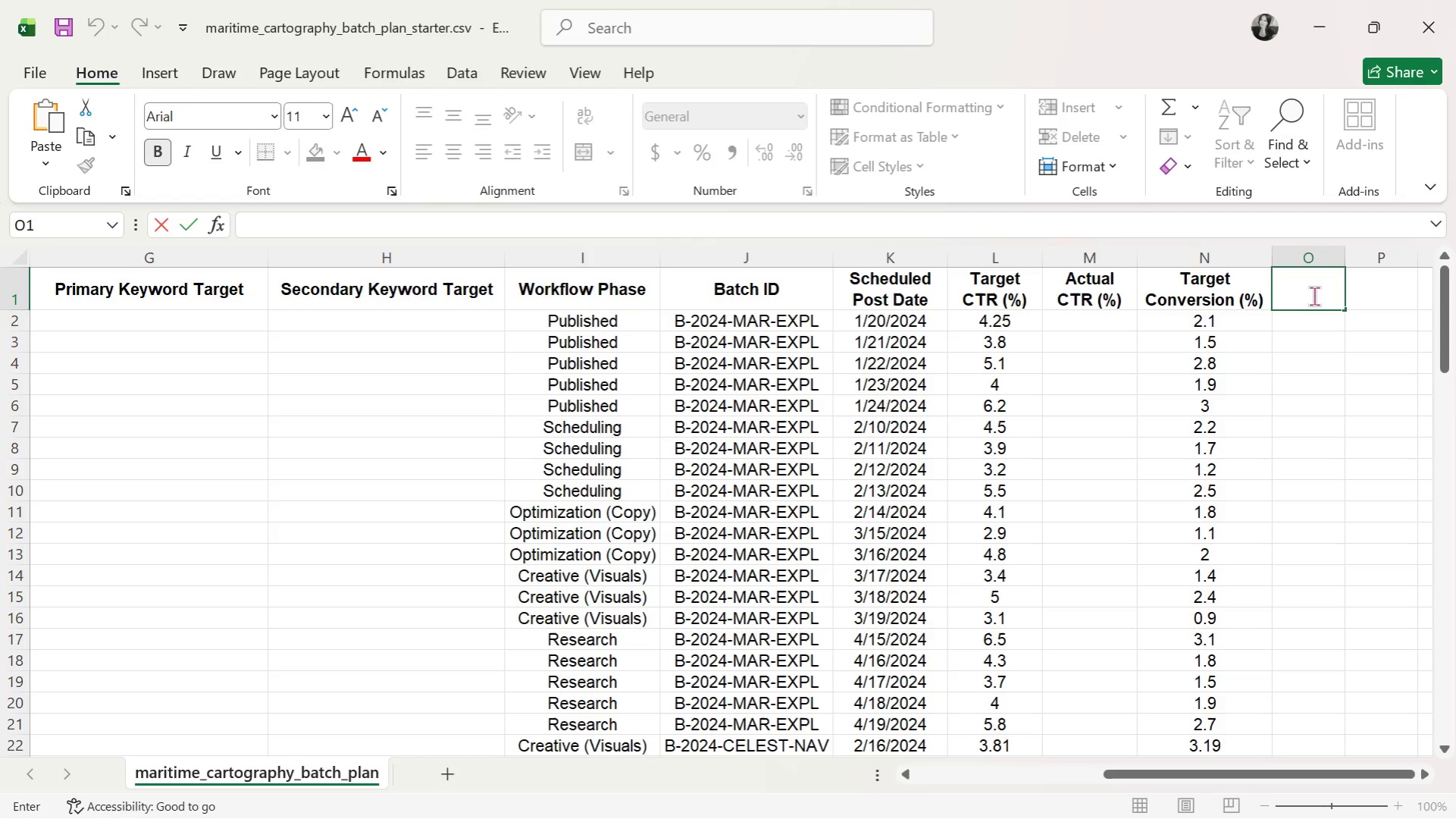 
type(aCTUAL)
key(Backspace)
key(Backspace)
key(Backspace)
key(Backspace)
key(Backspace)
key(Backspace)
type(Actual Conversion)
 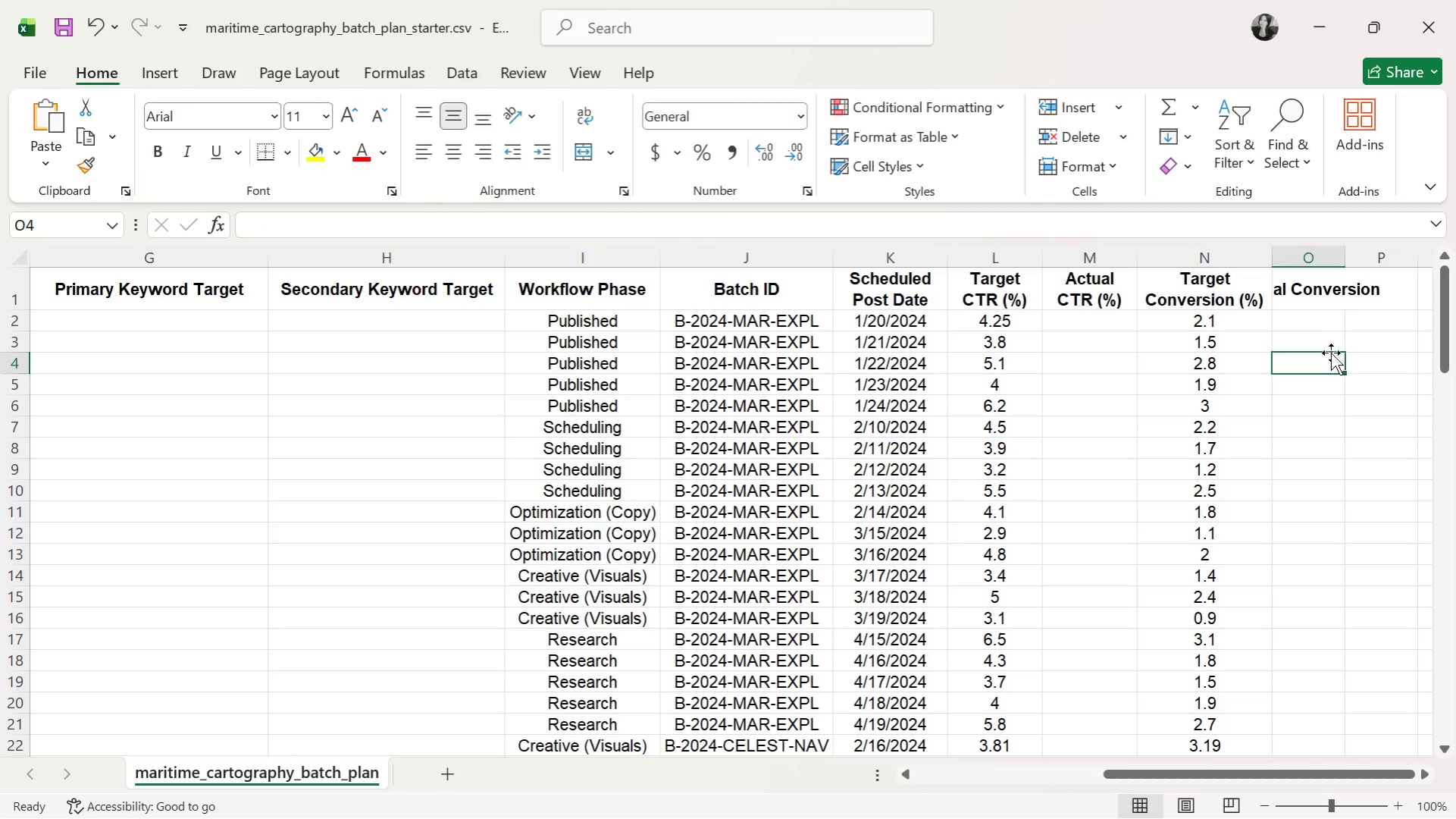 
double_click([1332, 271])
 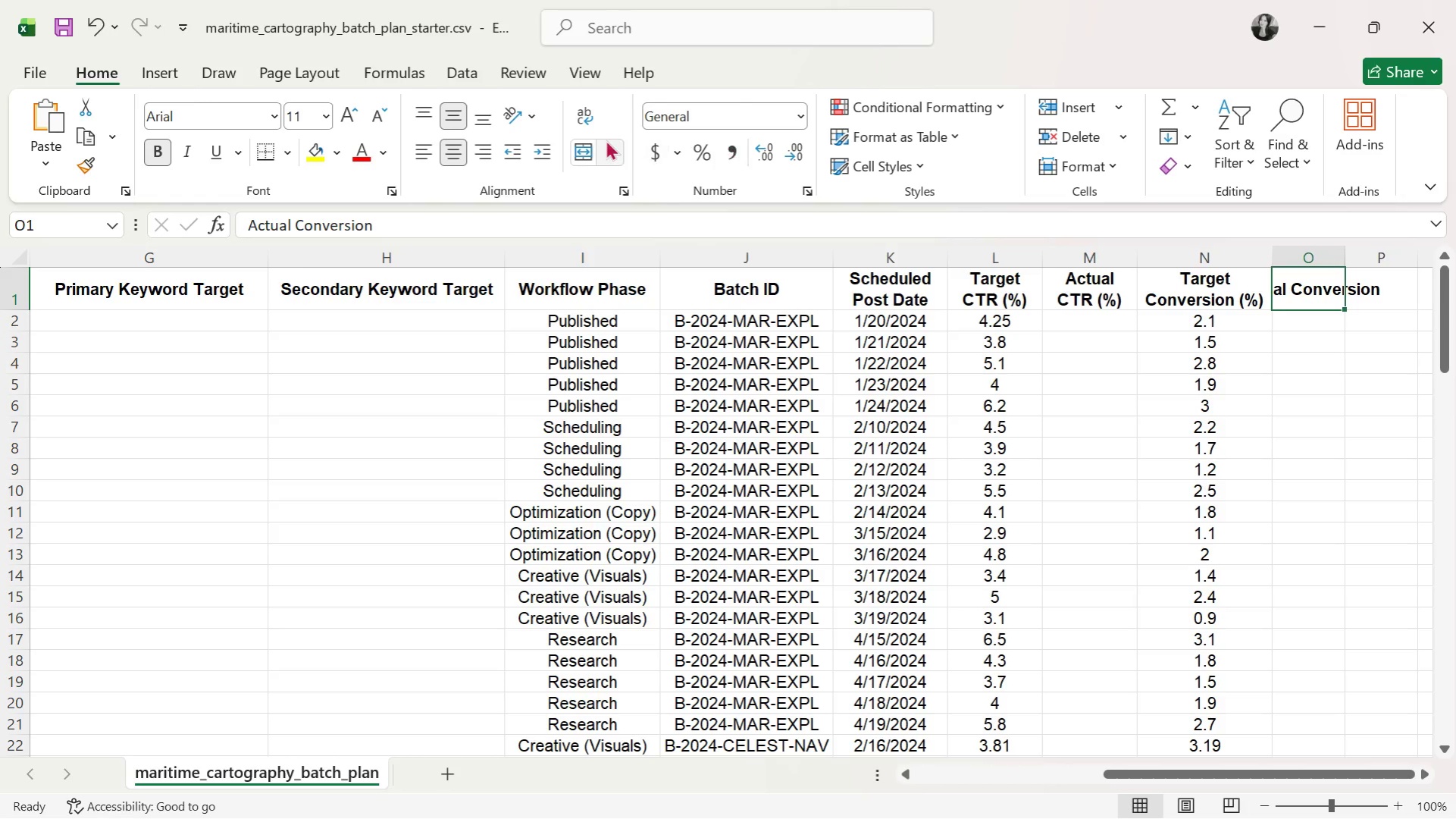 
left_click([584, 114])
 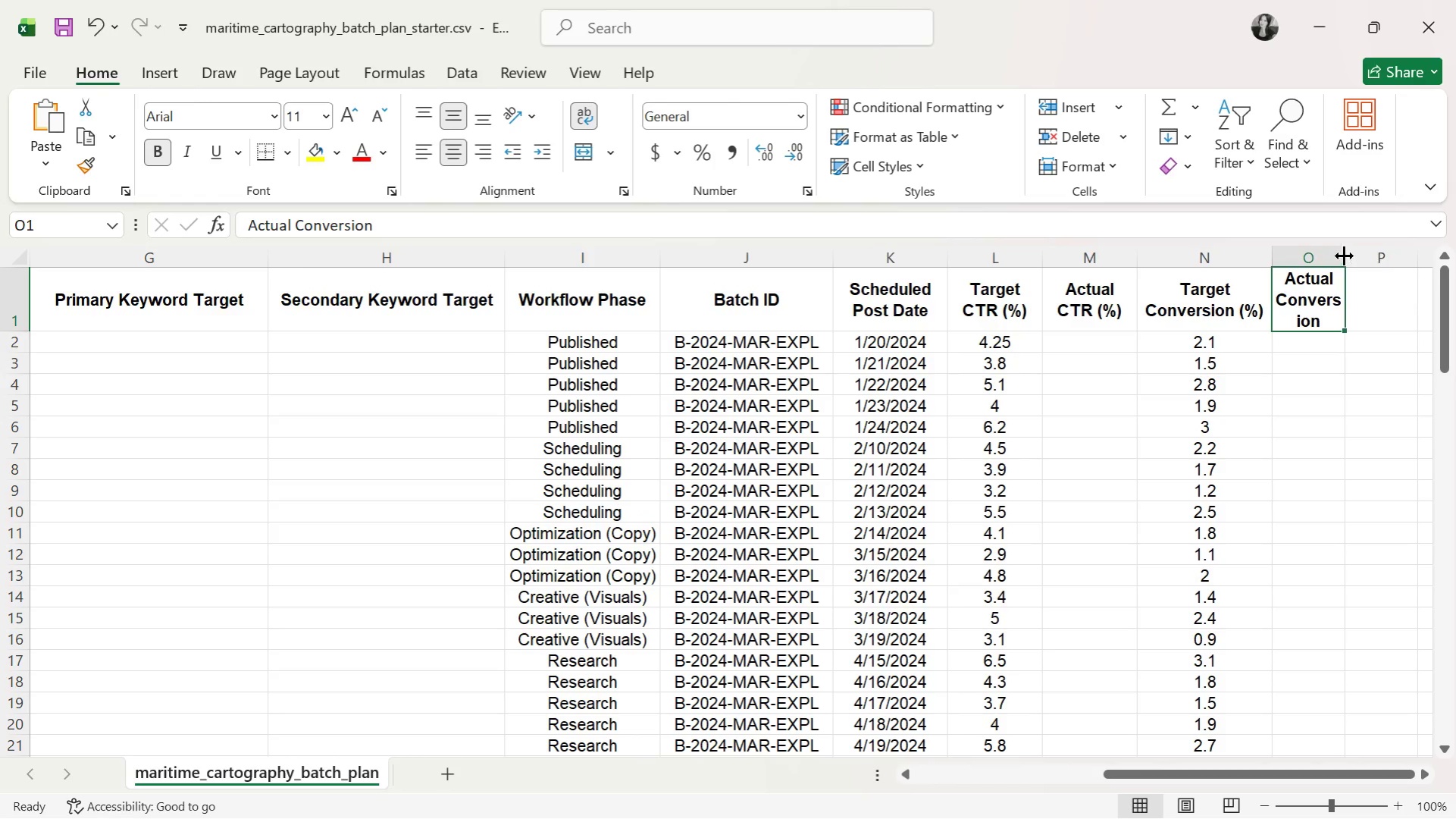 
left_click_drag(start_coordinate=[1343, 254], to_coordinate=[1392, 256])
 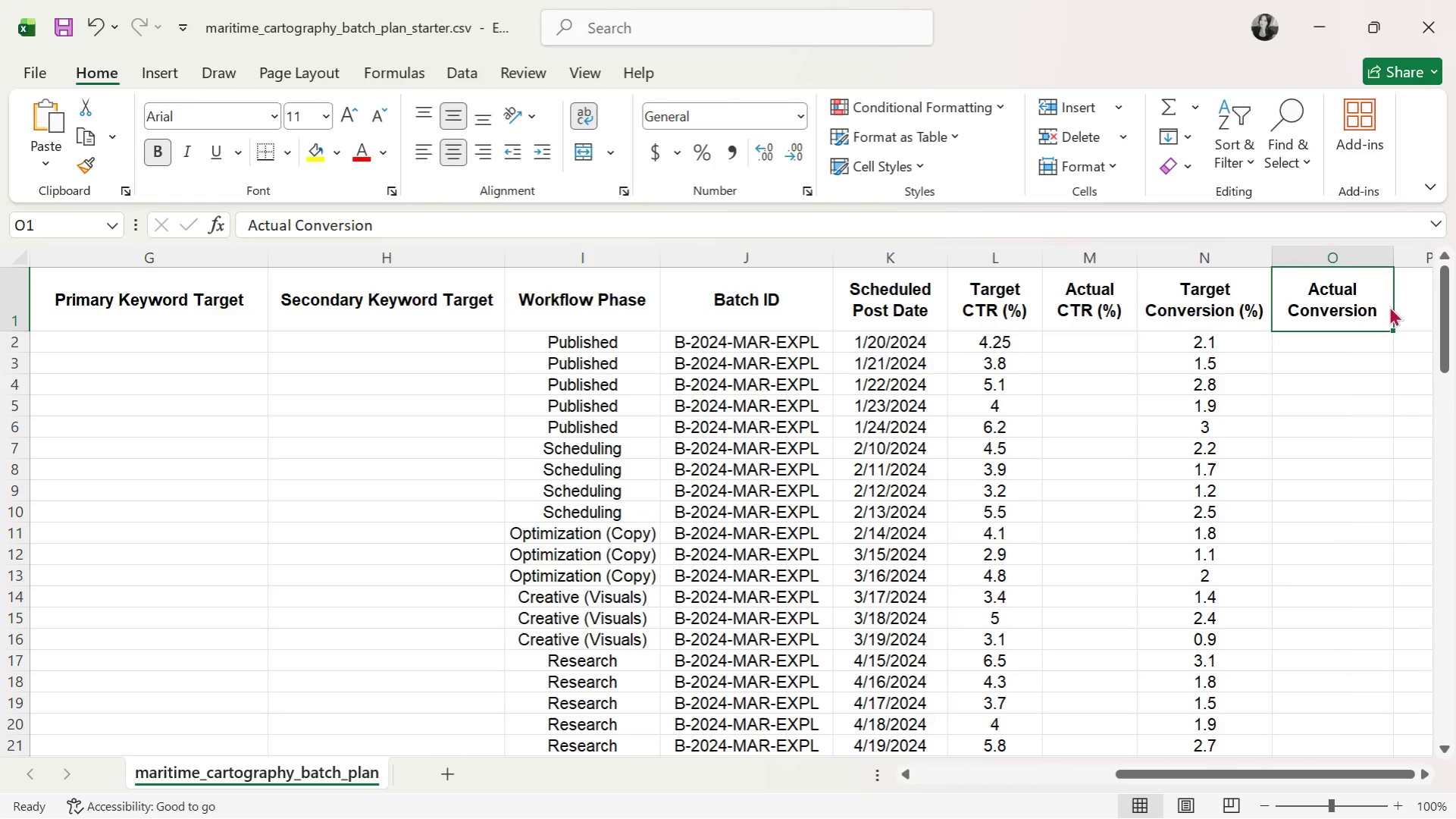 
double_click([1389, 306])
 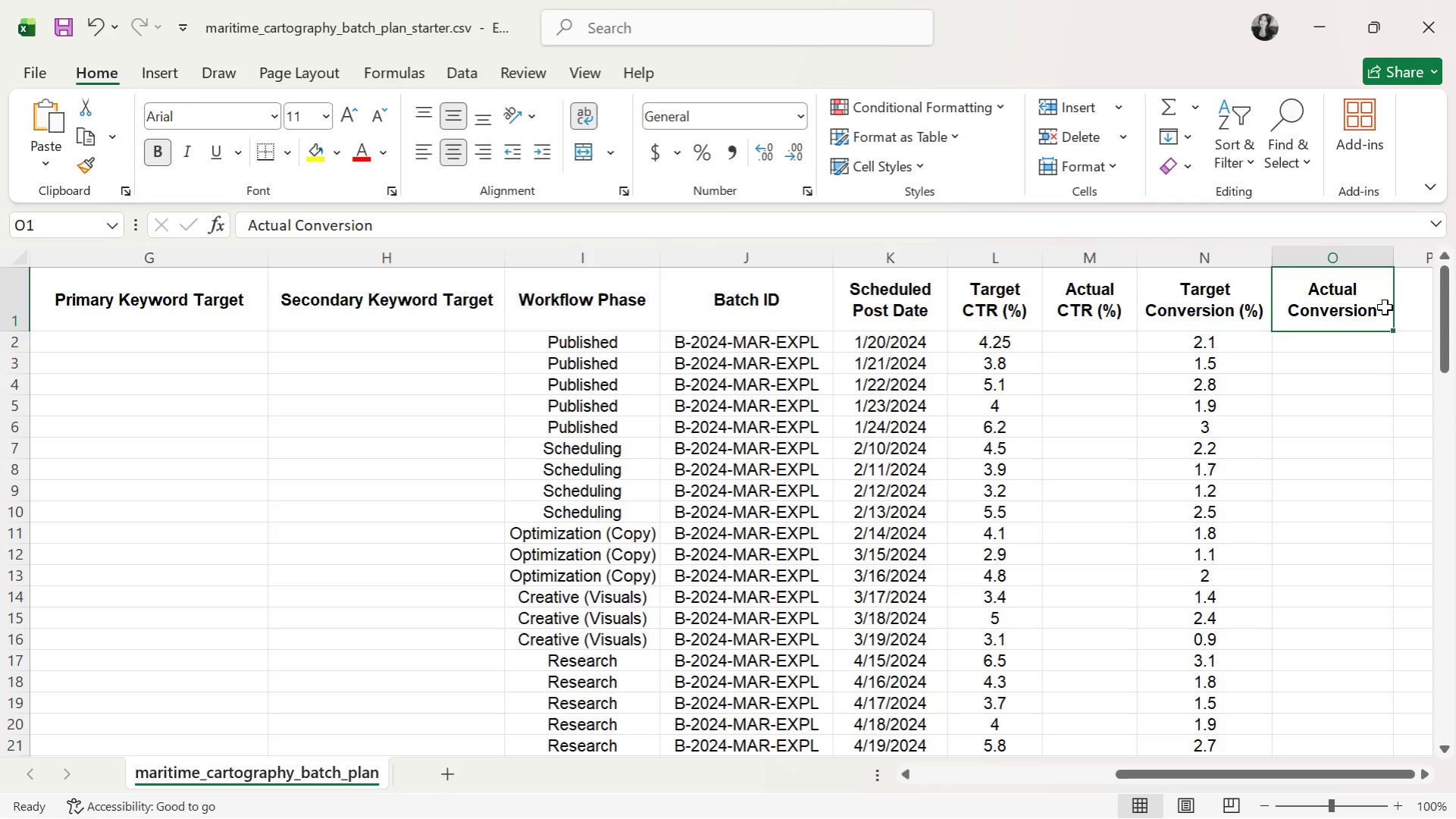 
triple_click([1384, 307])
 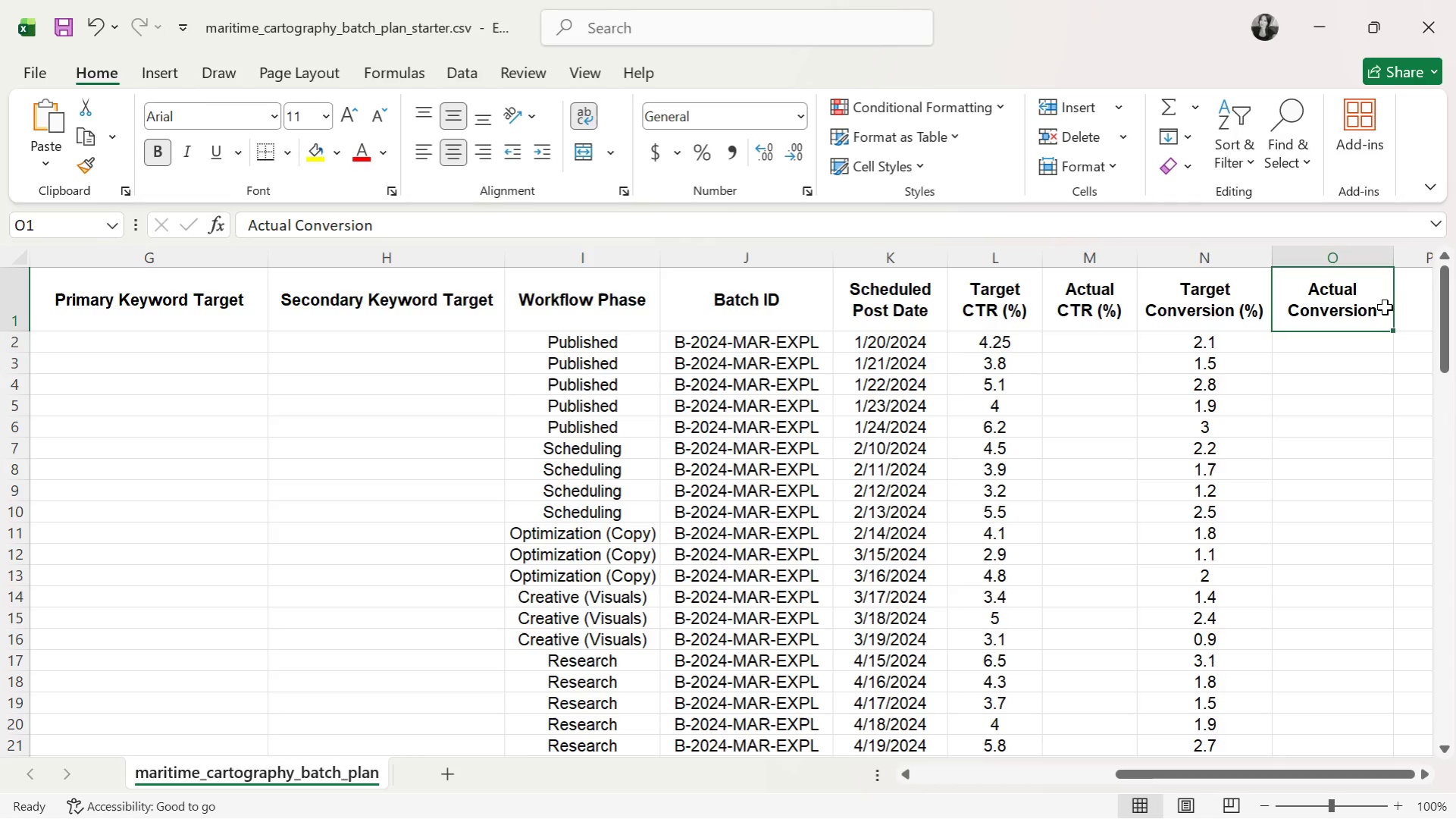 
triple_click([1384, 307])
 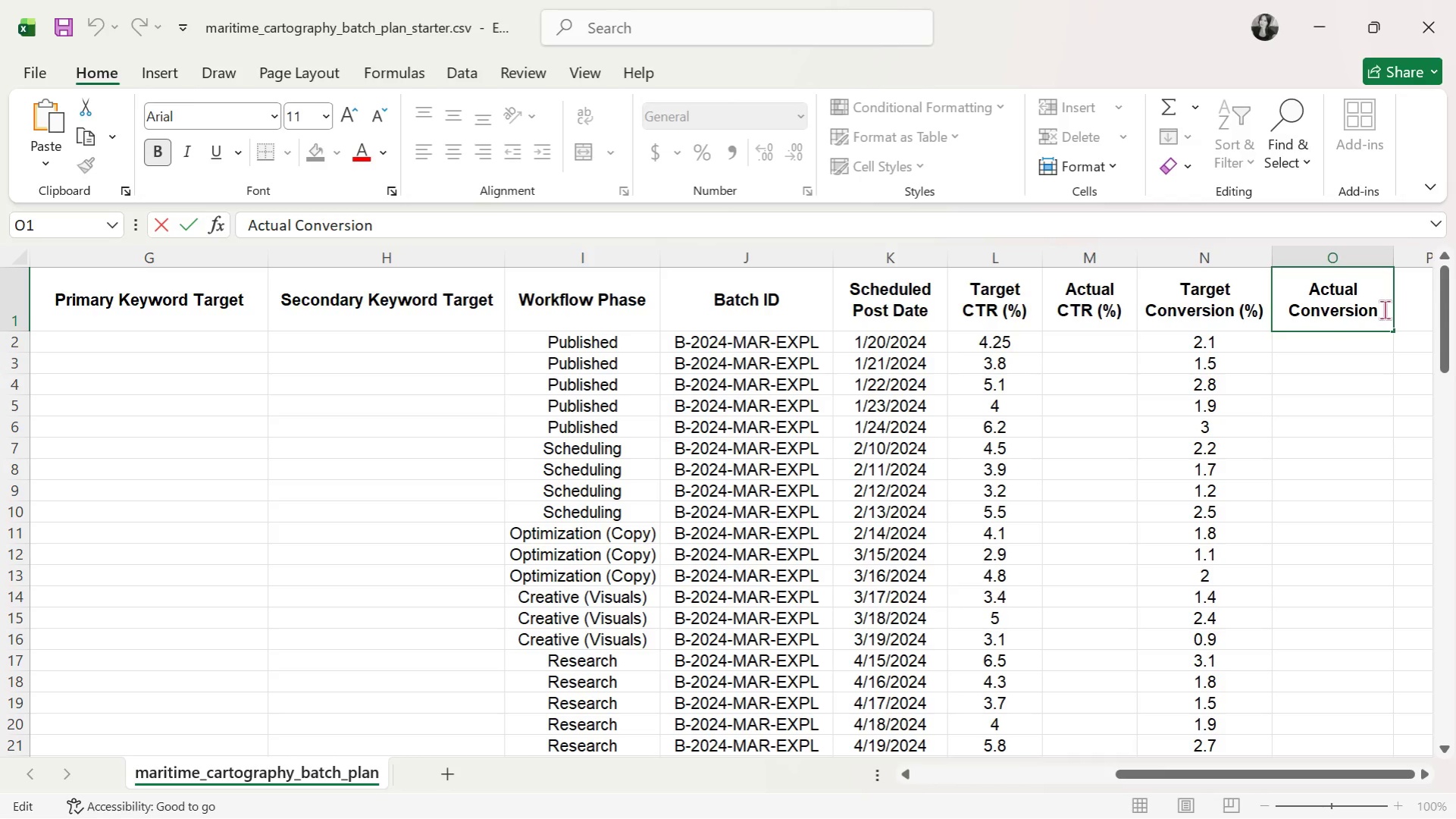 
type( (%))
 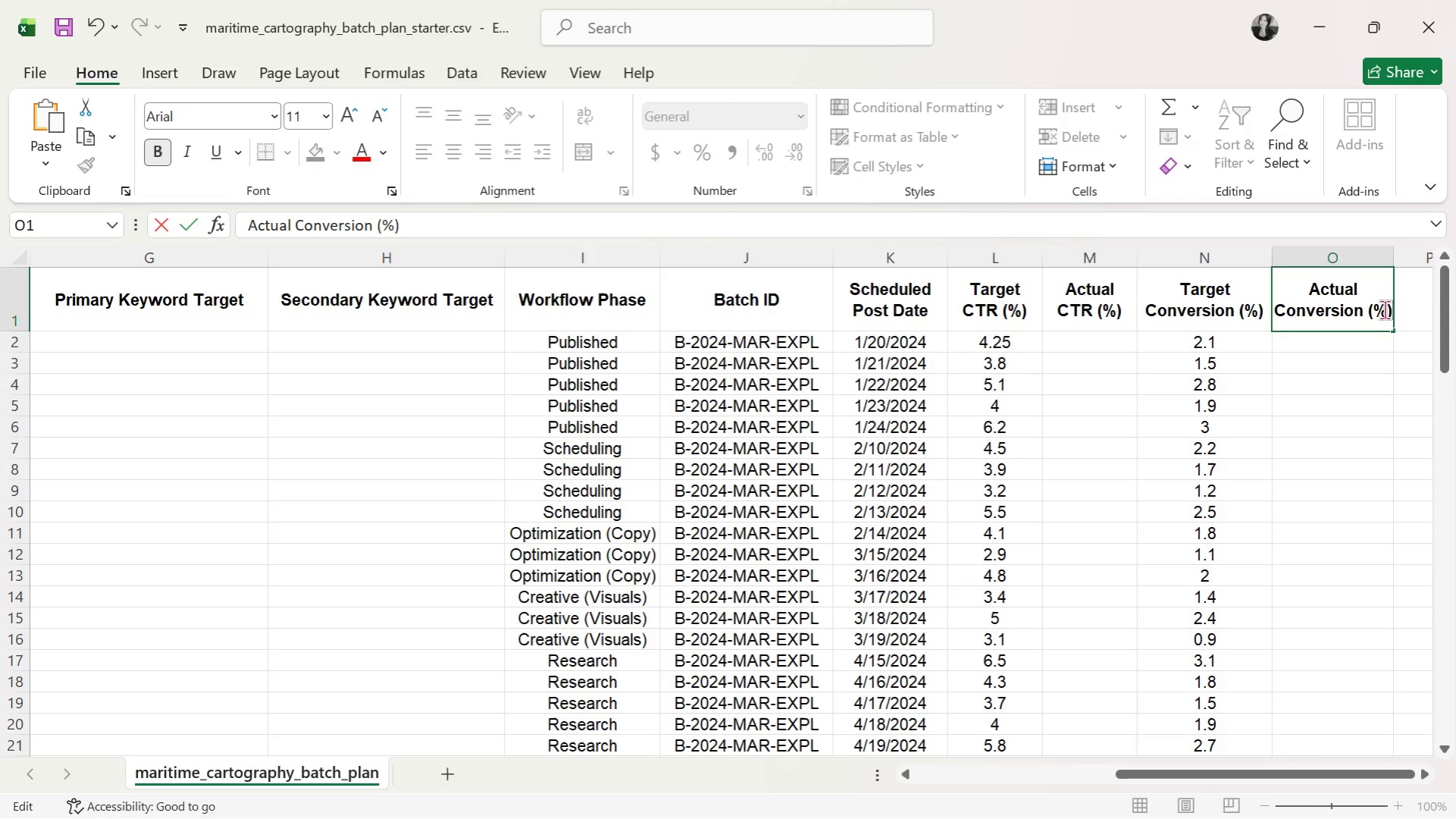 
left_click([1332, 438])
 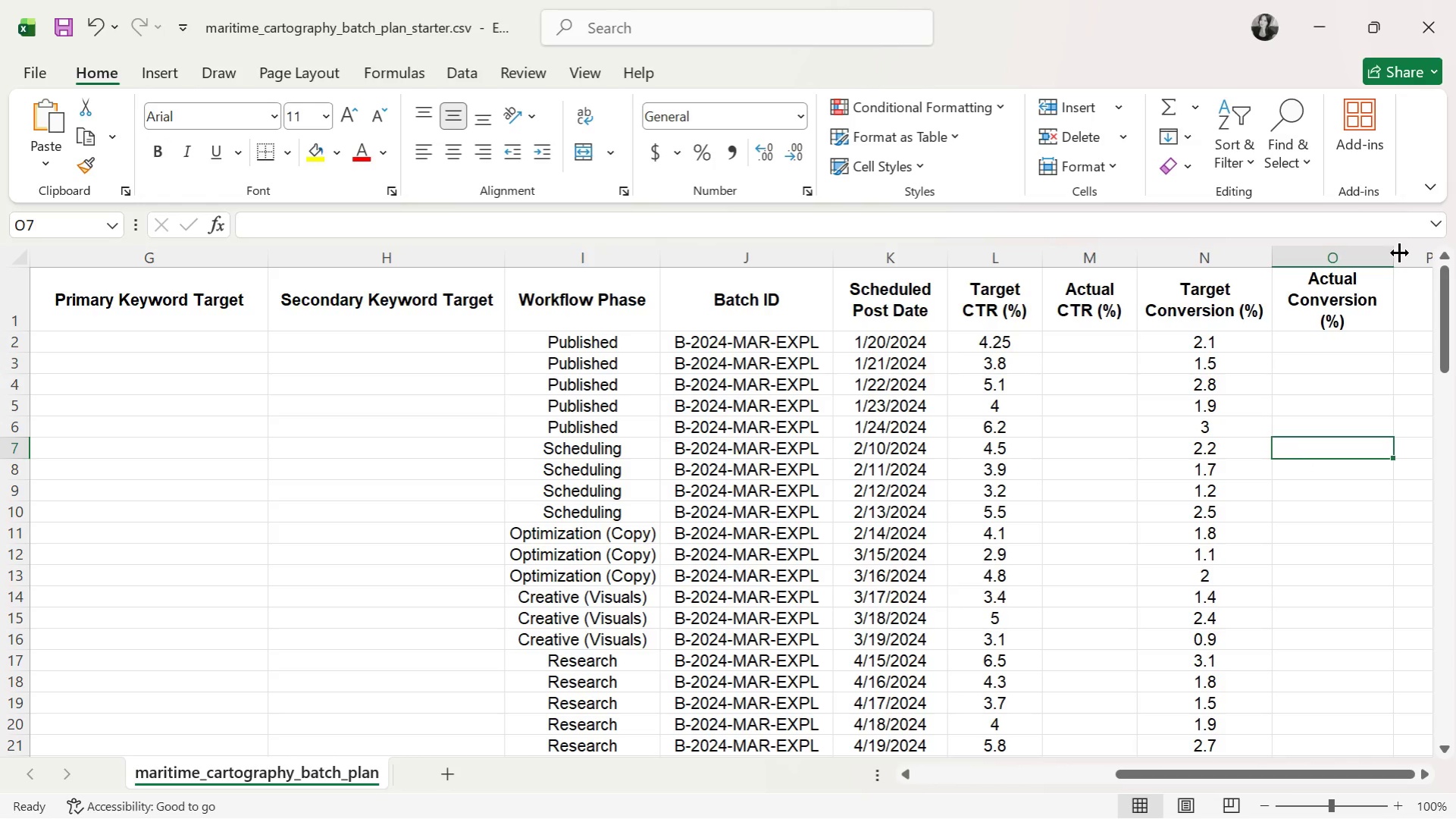 
double_click([1393, 254])
 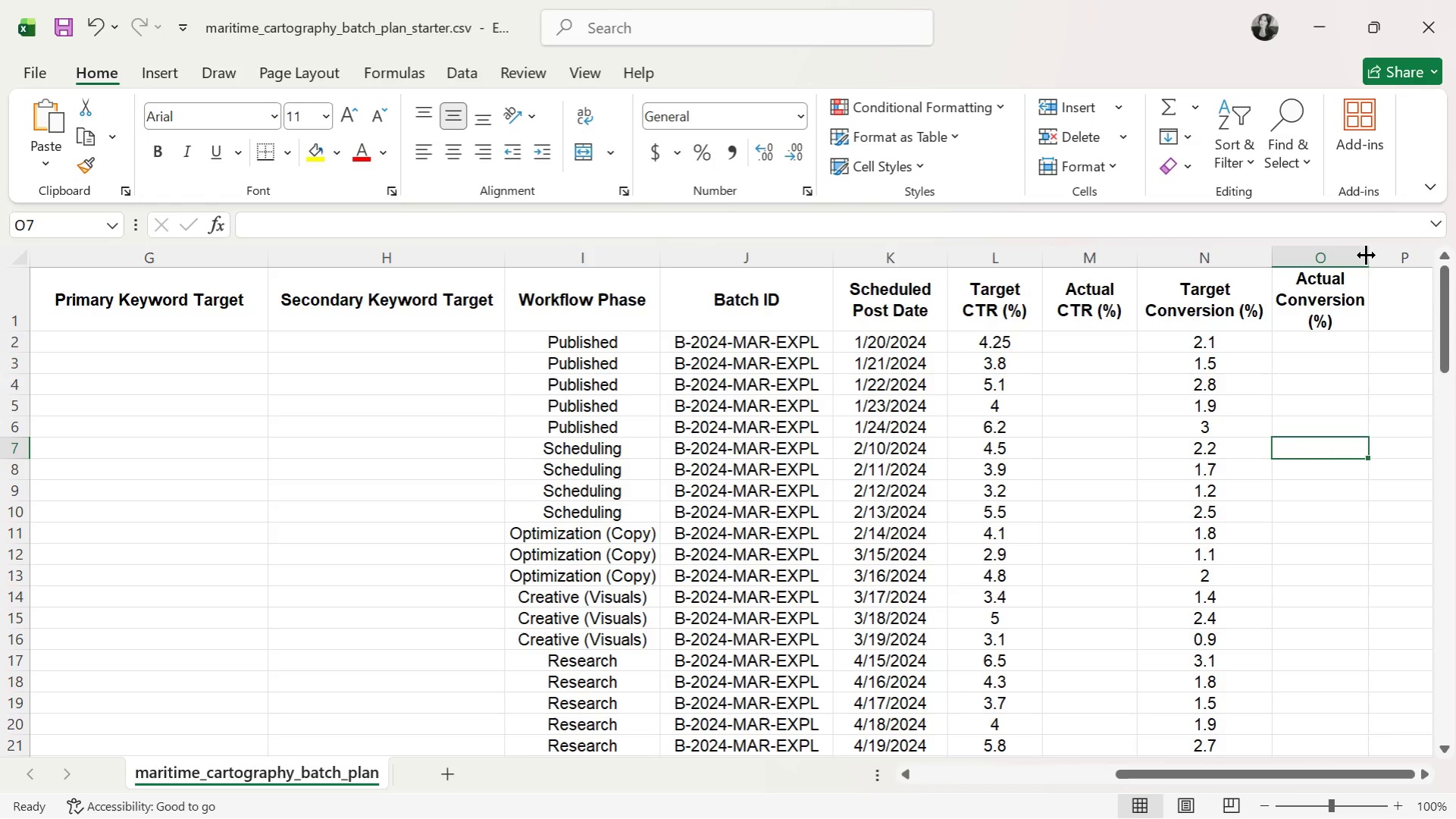 
left_click_drag(start_coordinate=[1367, 256], to_coordinate=[1410, 253])
 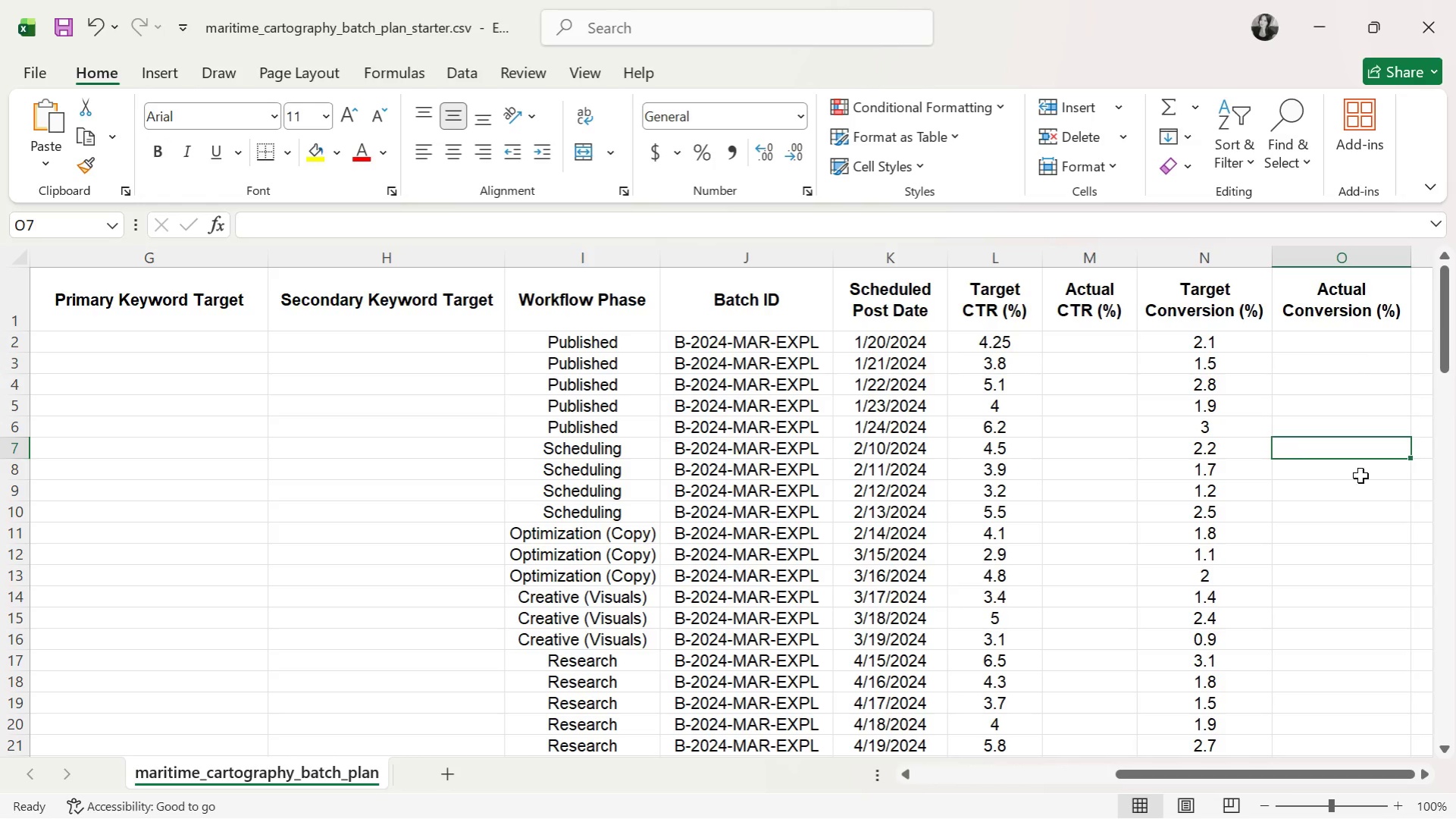 
left_click([1346, 484])
 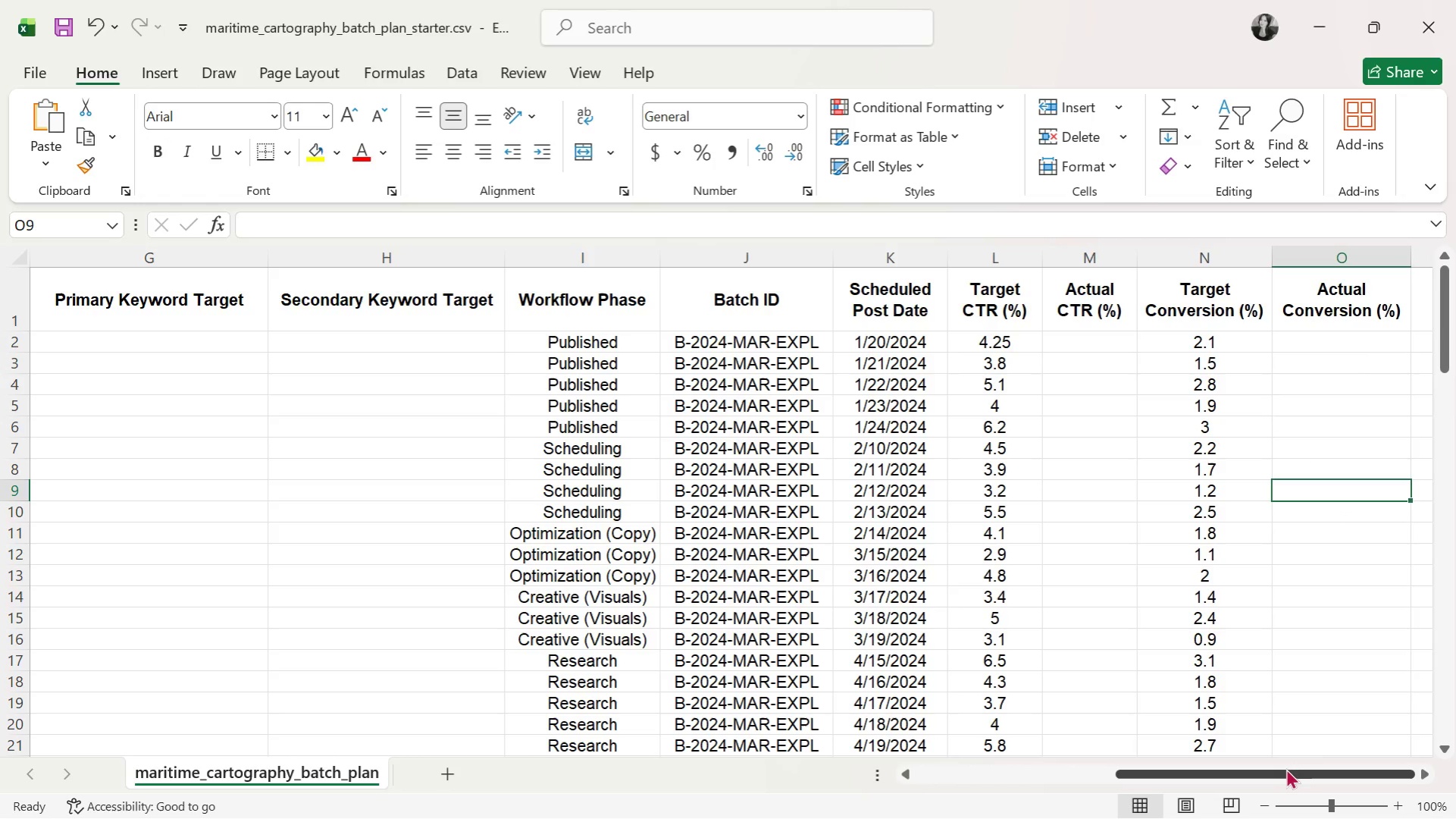 
left_click_drag(start_coordinate=[1281, 778], to_coordinate=[1357, 765])
 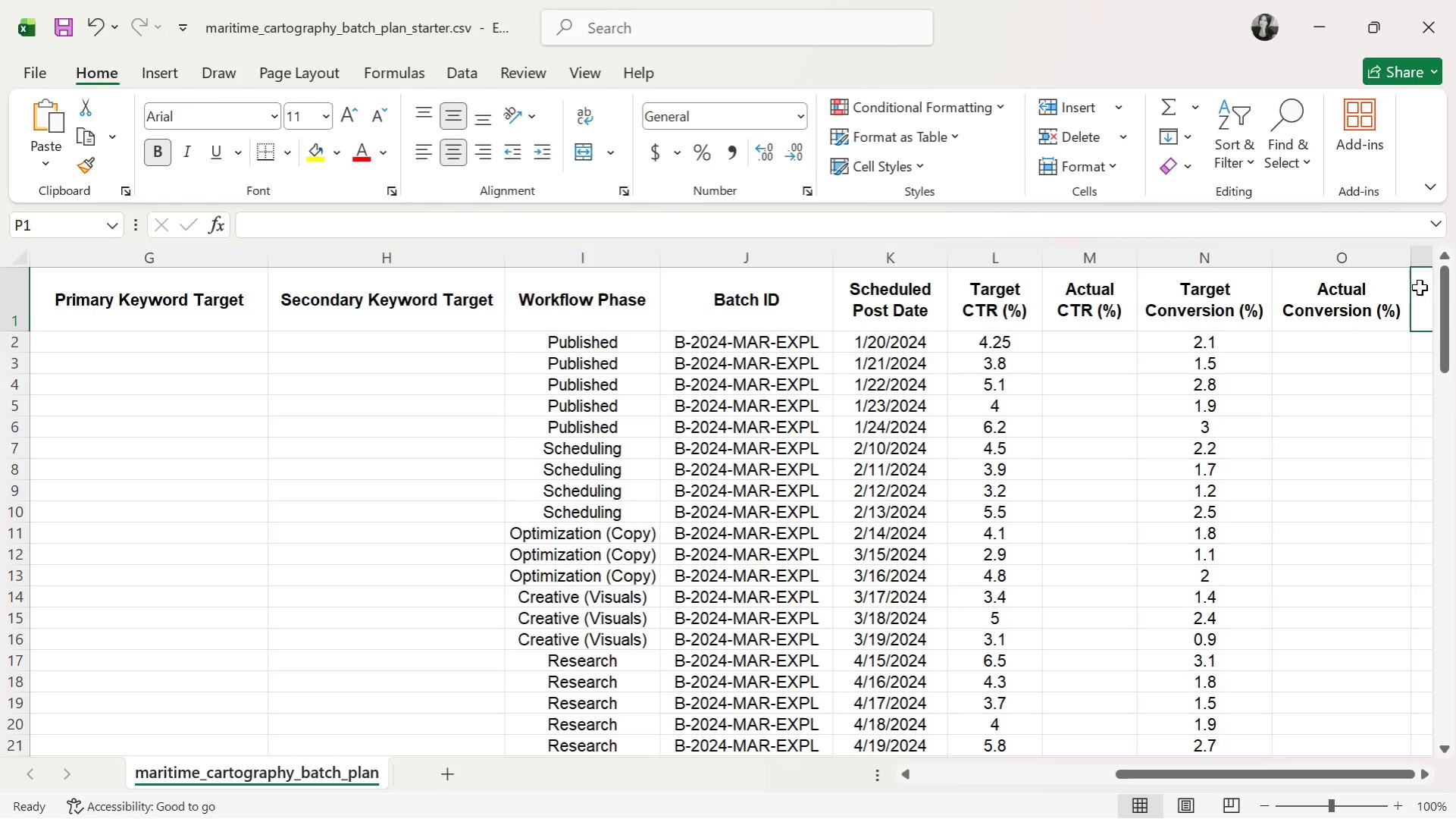 
type(Performance Status)
 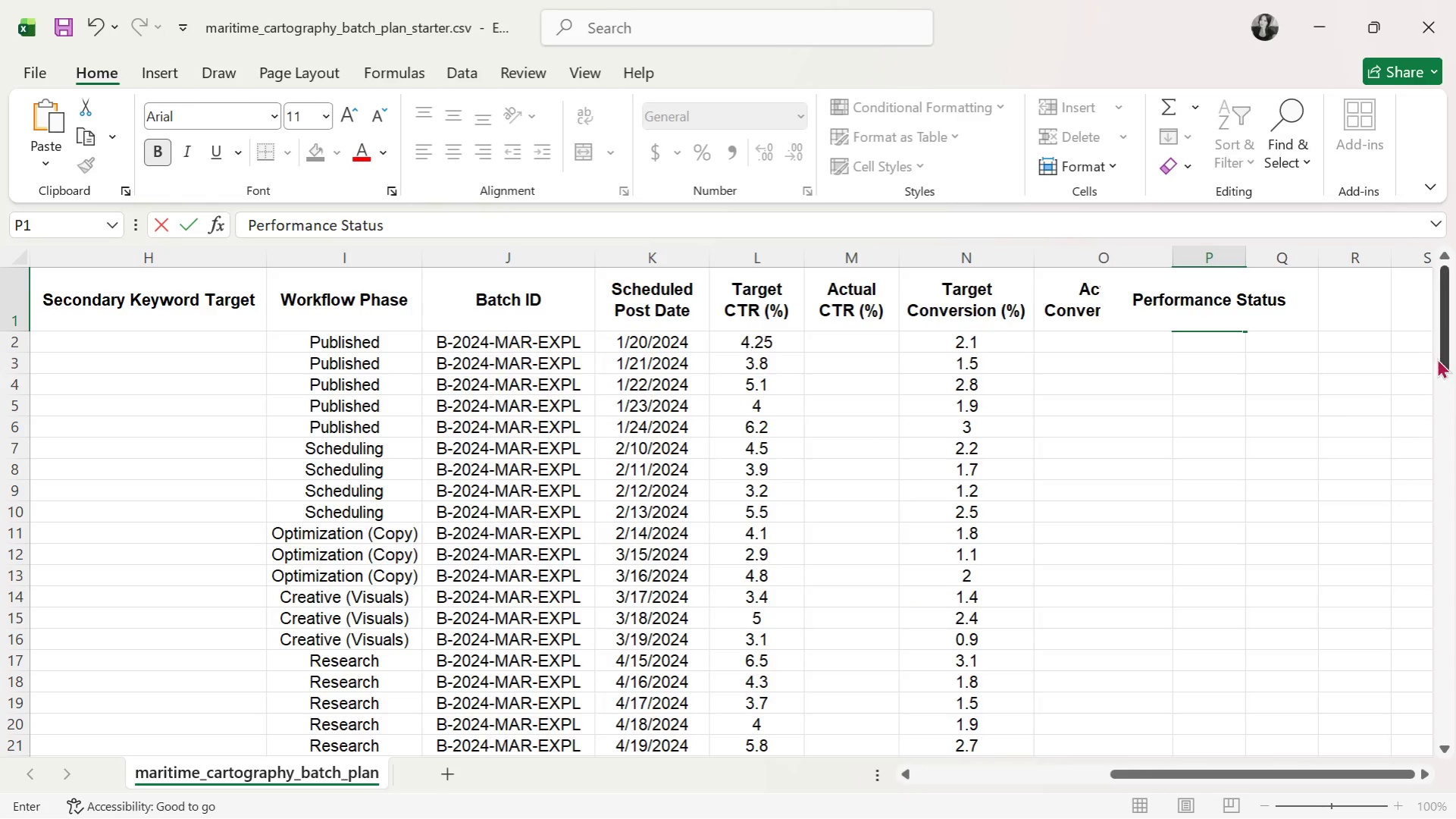 
left_click_drag(start_coordinate=[1223, 479], to_coordinate=[1224, 472])
 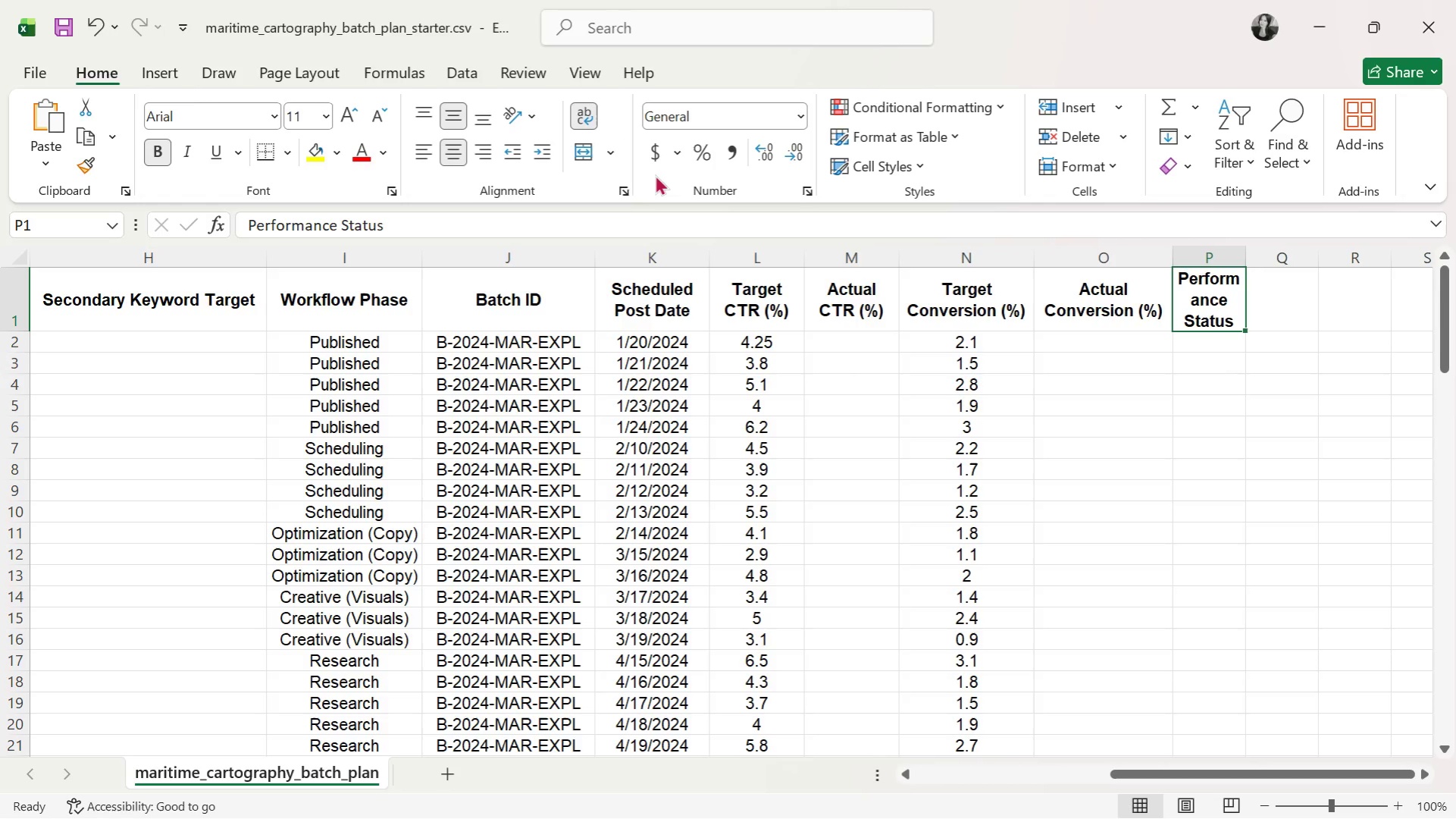 
left_click_drag(start_coordinate=[1245, 261], to_coordinate=[1264, 264])
 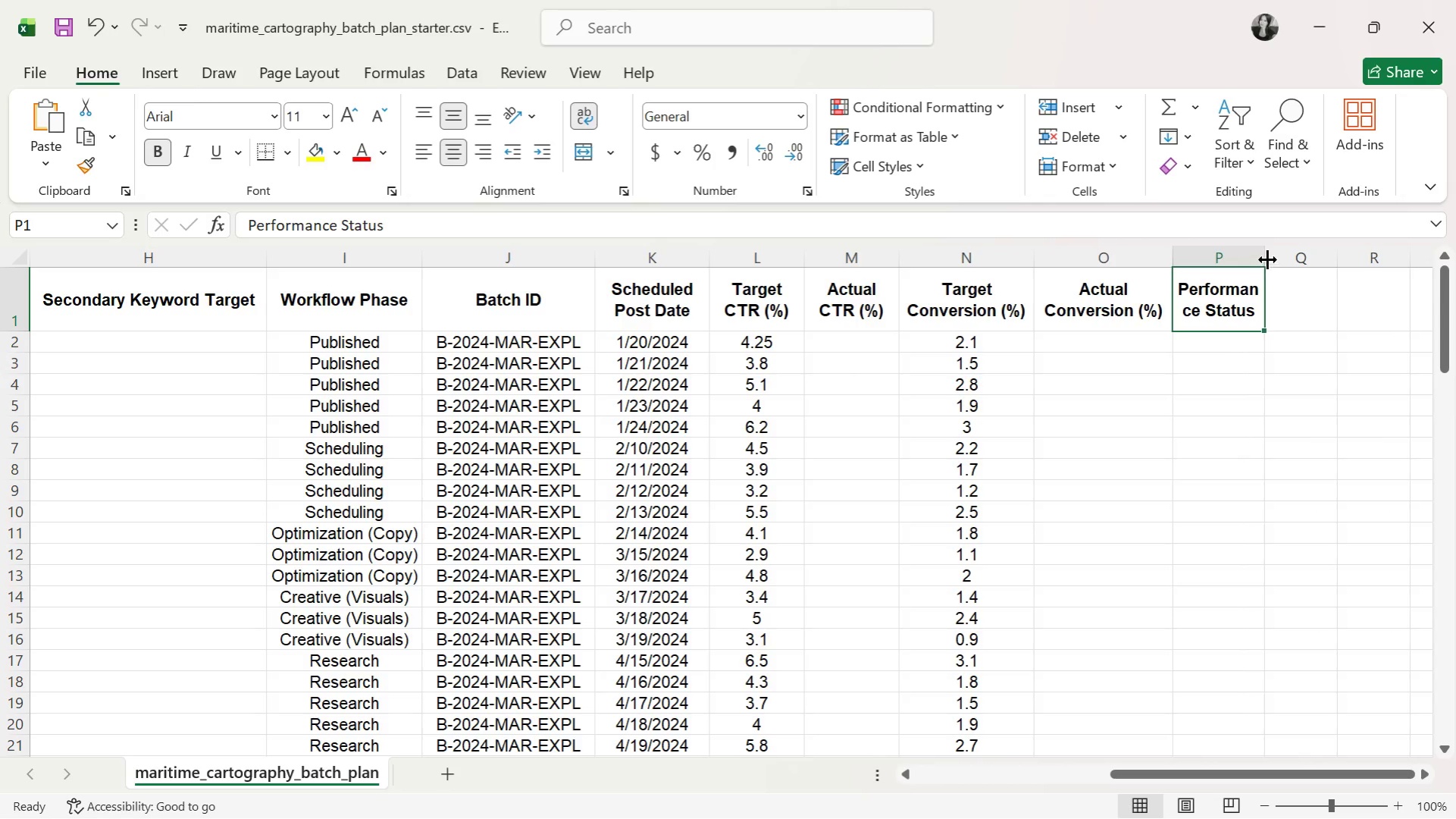 
left_click_drag(start_coordinate=[1266, 259], to_coordinate=[1279, 262])
 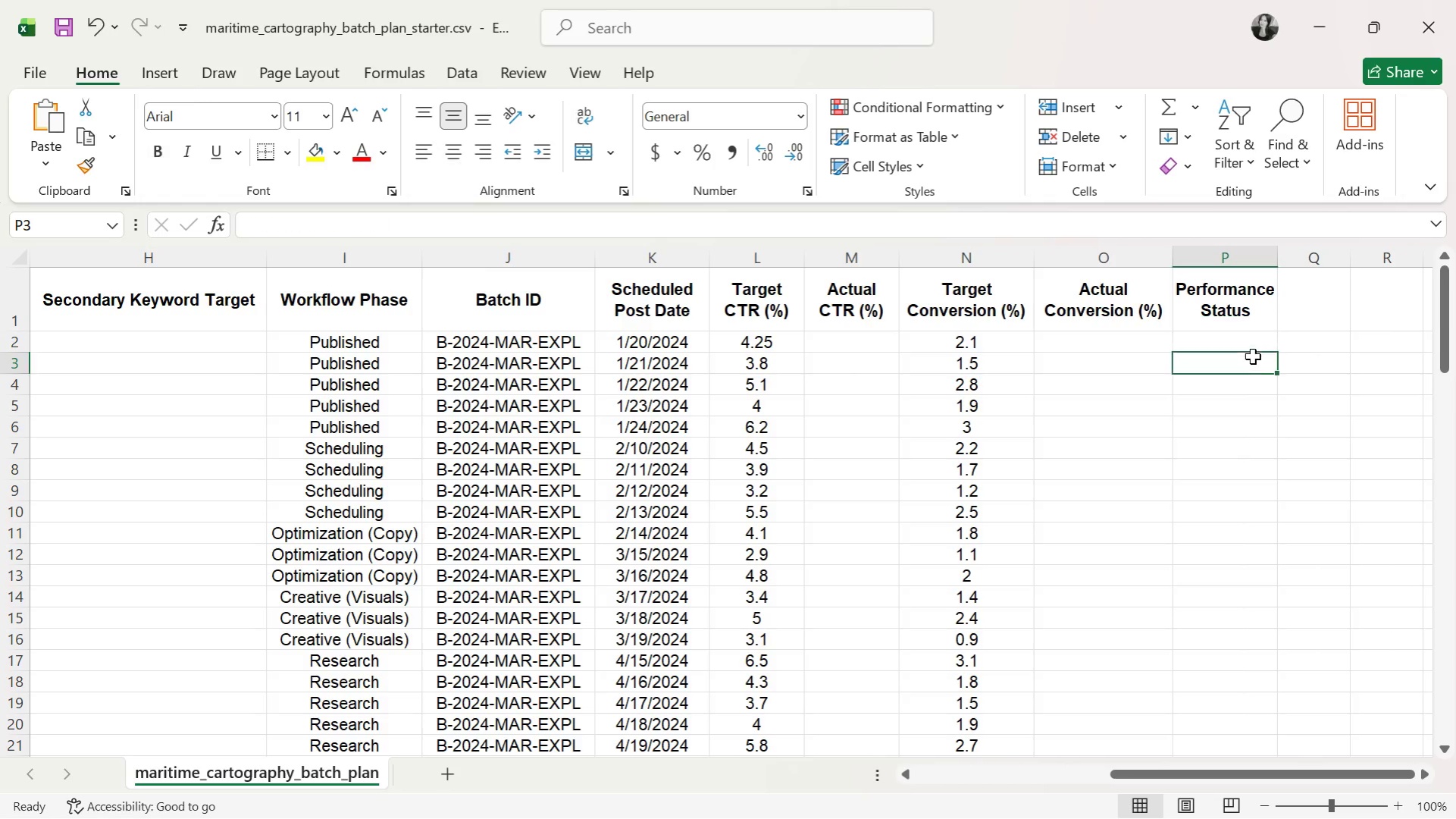 
double_click([1251, 344])
 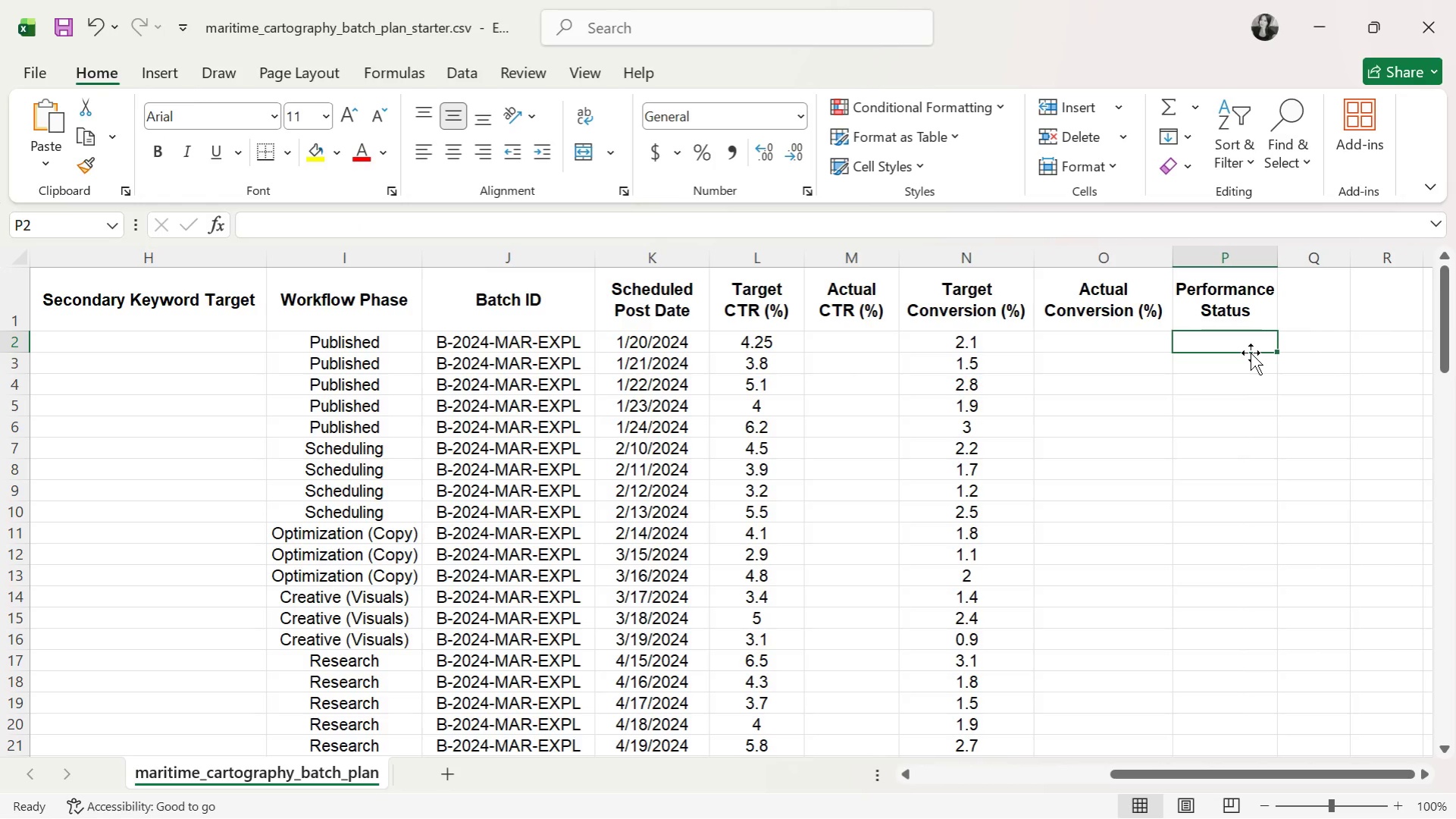 
type(Pending)
 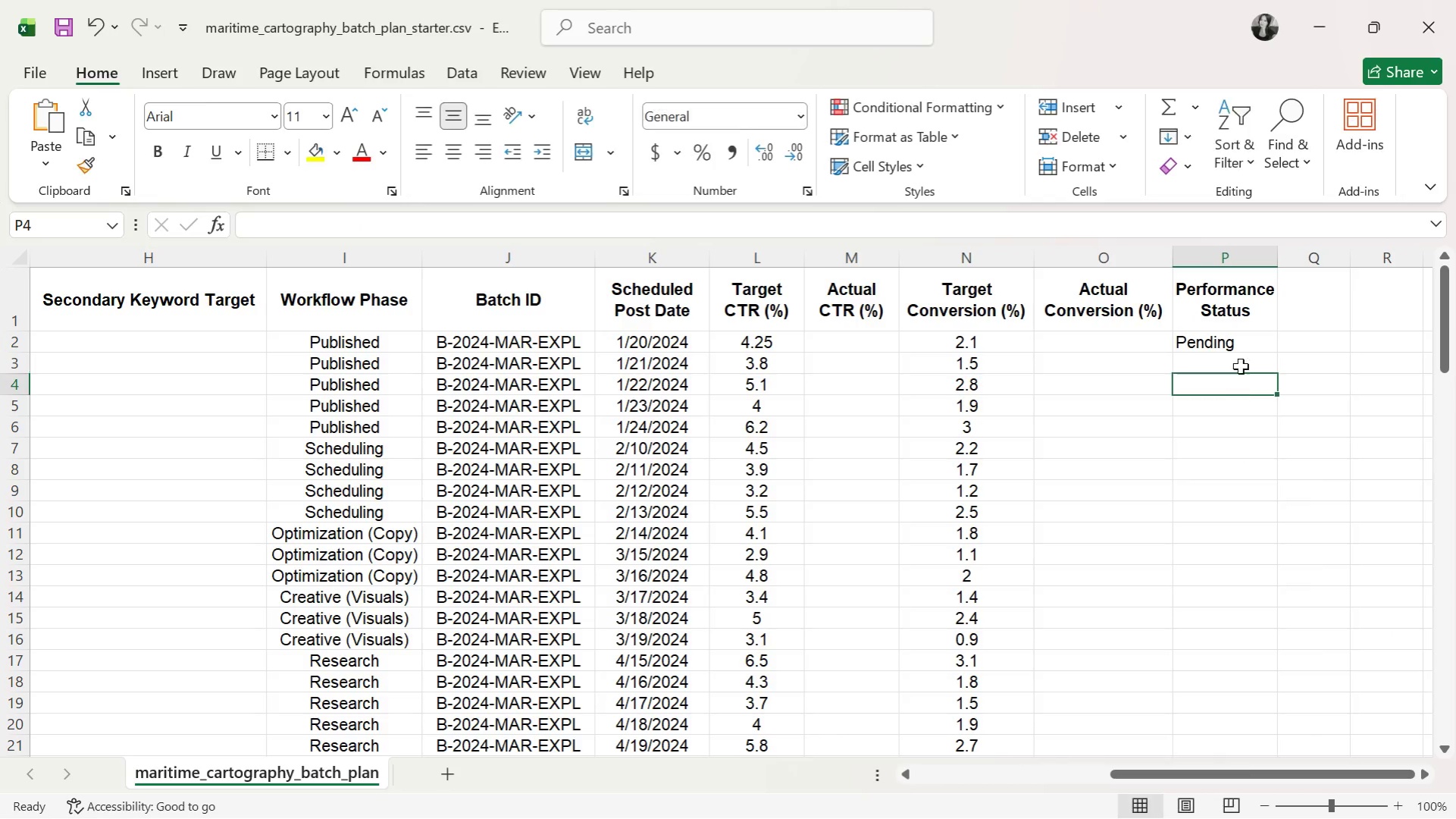 
double_click([1247, 350])
 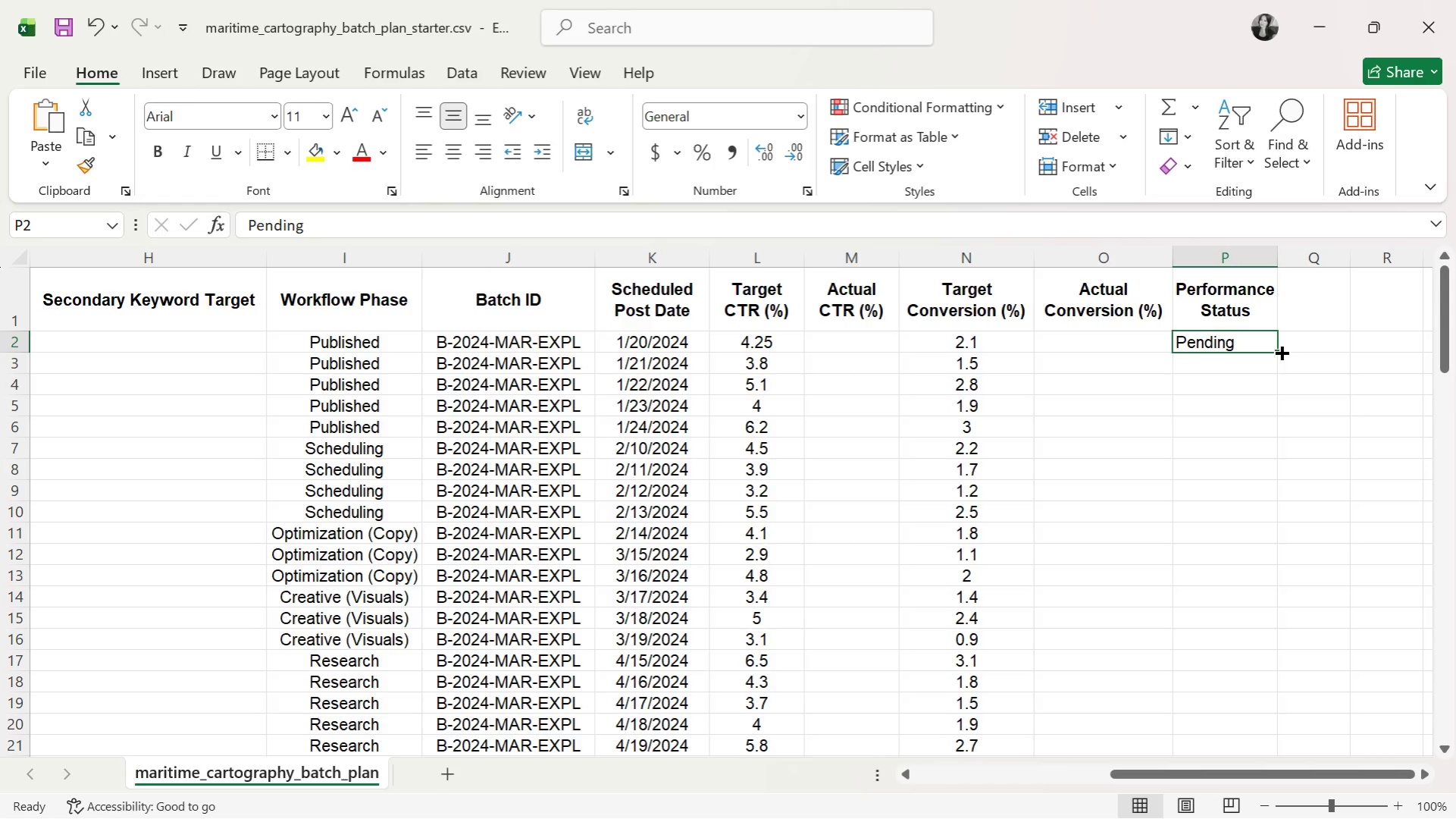 
left_click_drag(start_coordinate=[1279, 351], to_coordinate=[1273, 570])
 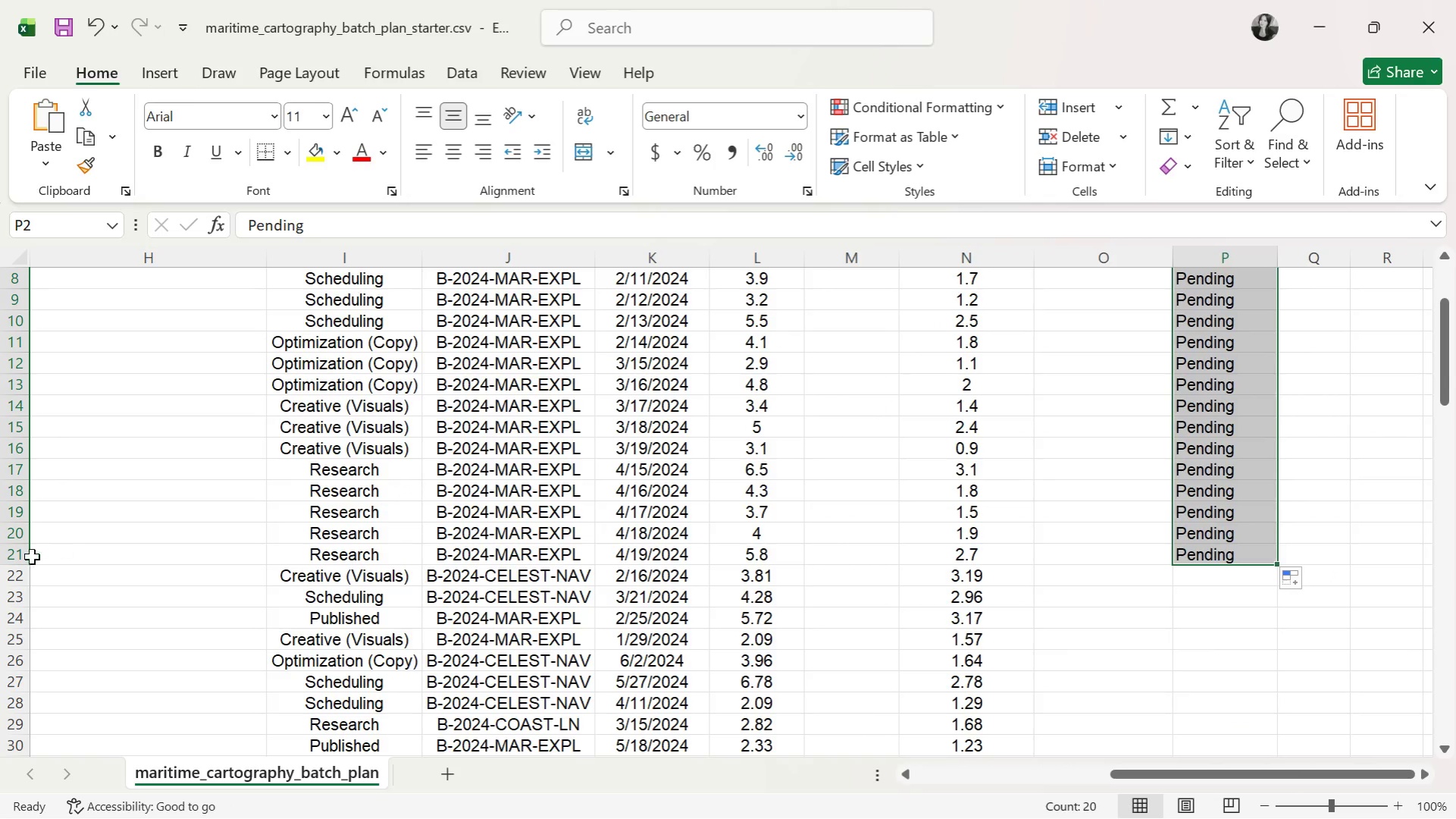 
left_click([20, 557])
 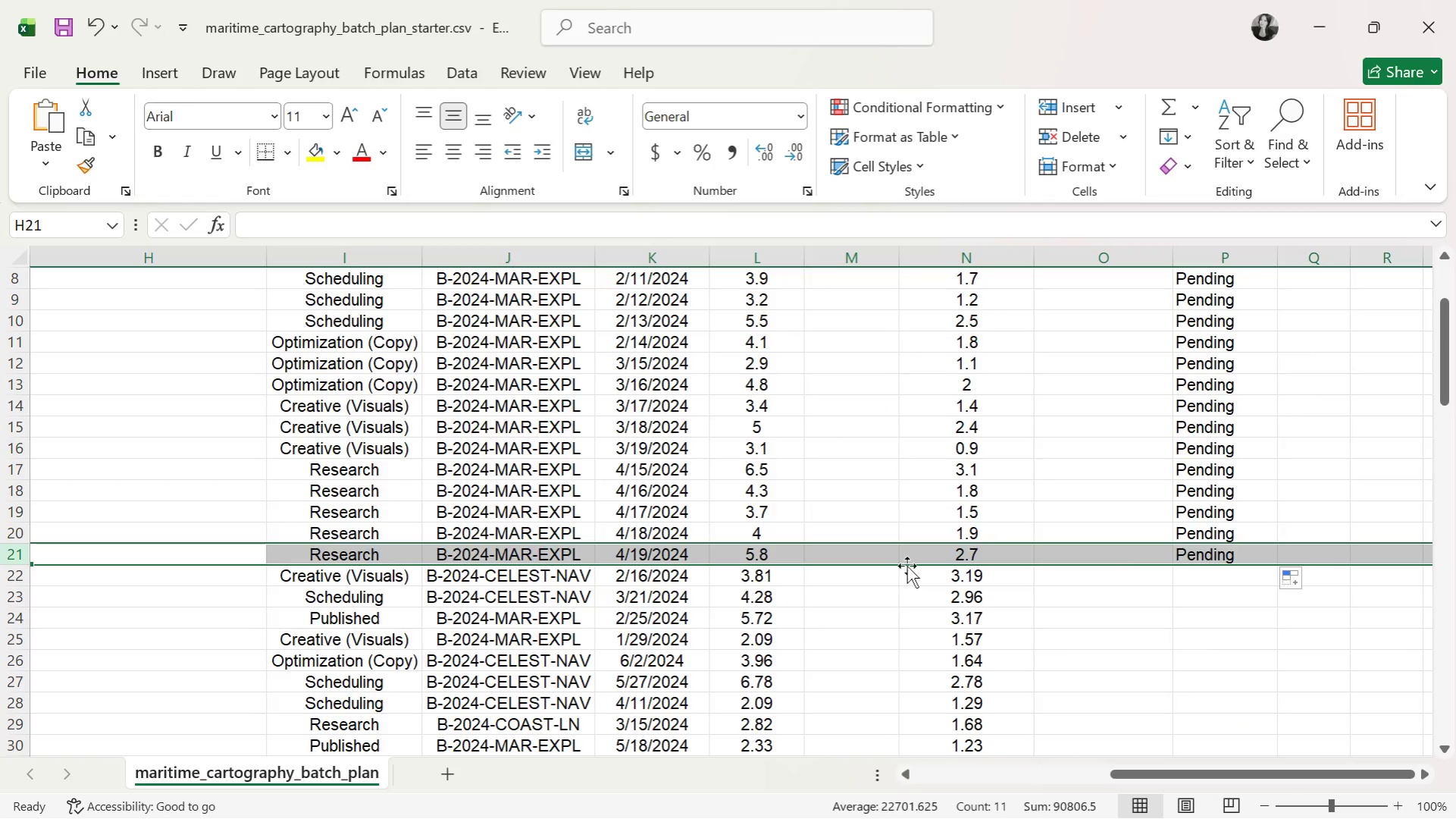 
left_click([1198, 565])
 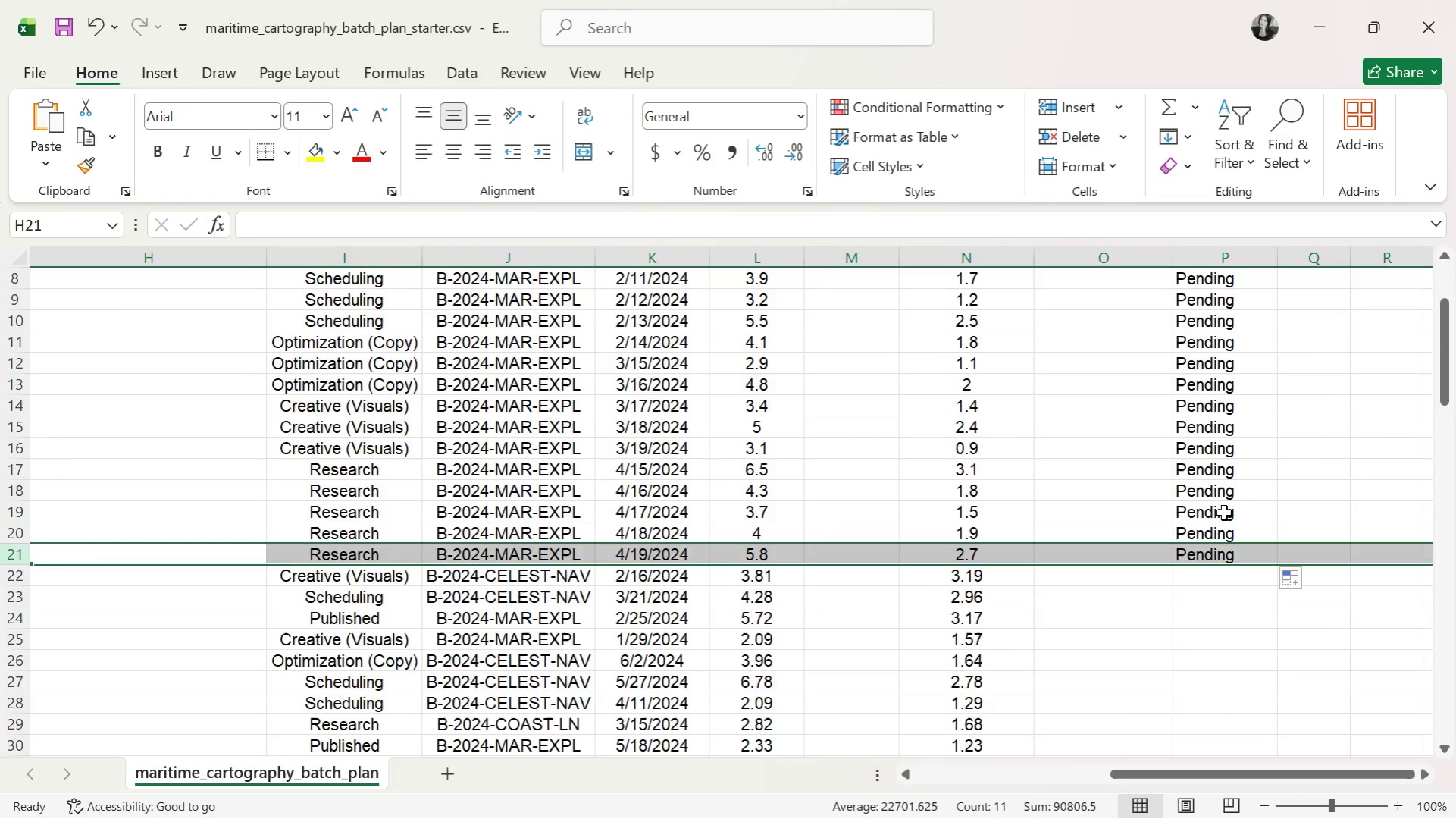 
left_click([1226, 444])
 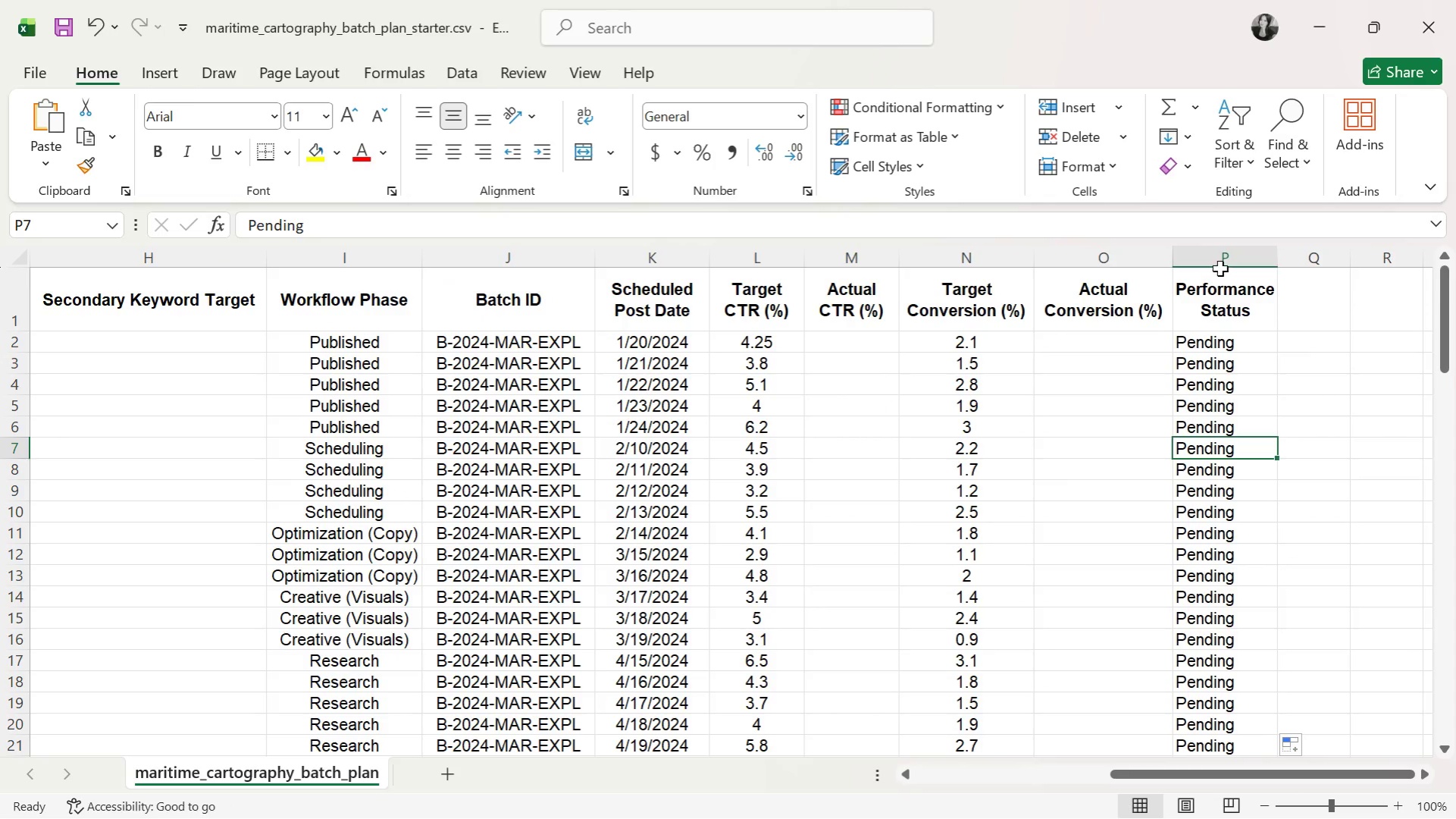 
scroll: coordinate [1223, 511], scroll_direction: up, amount: 3.0
 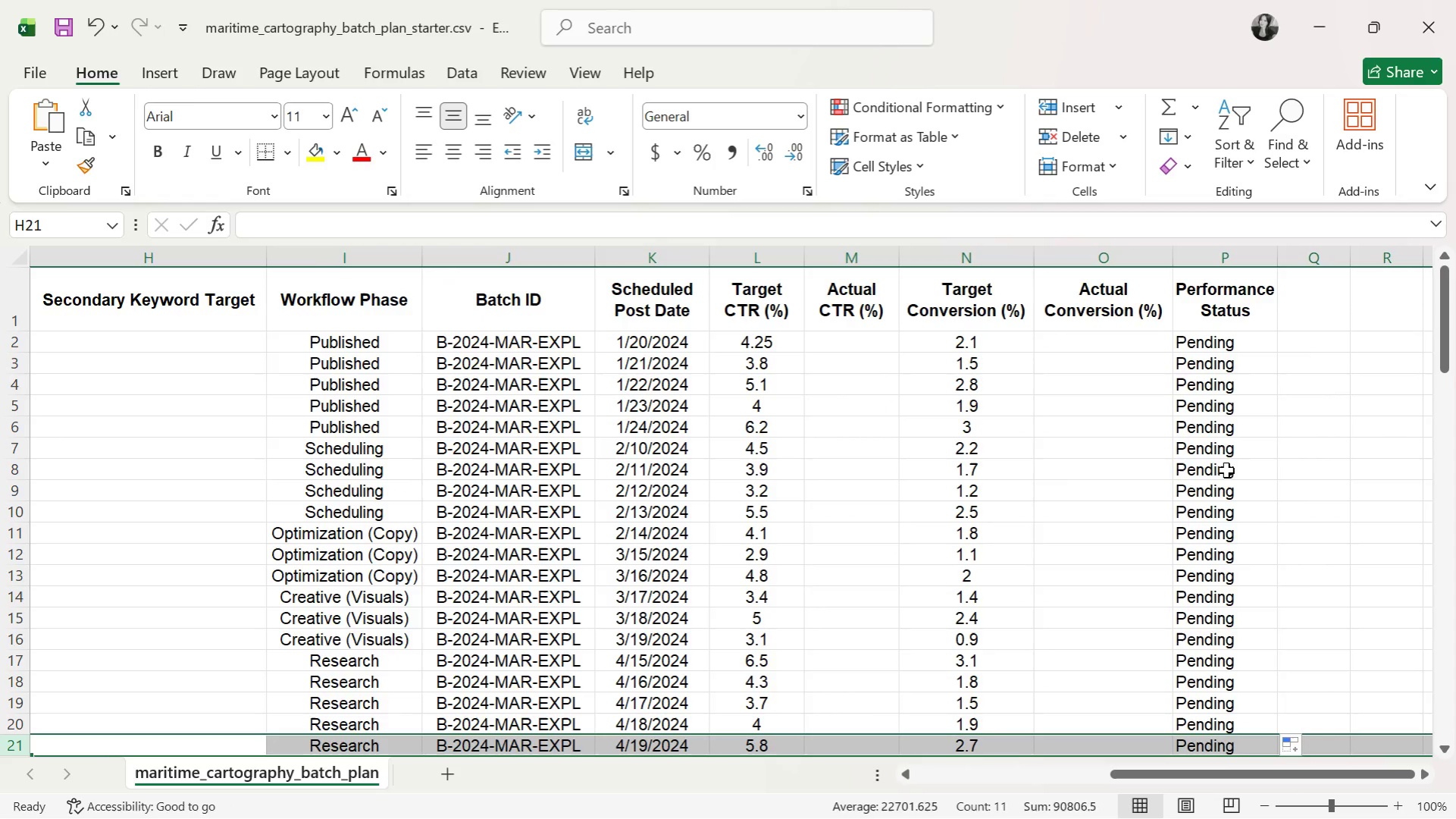 
left_click([1222, 259])
 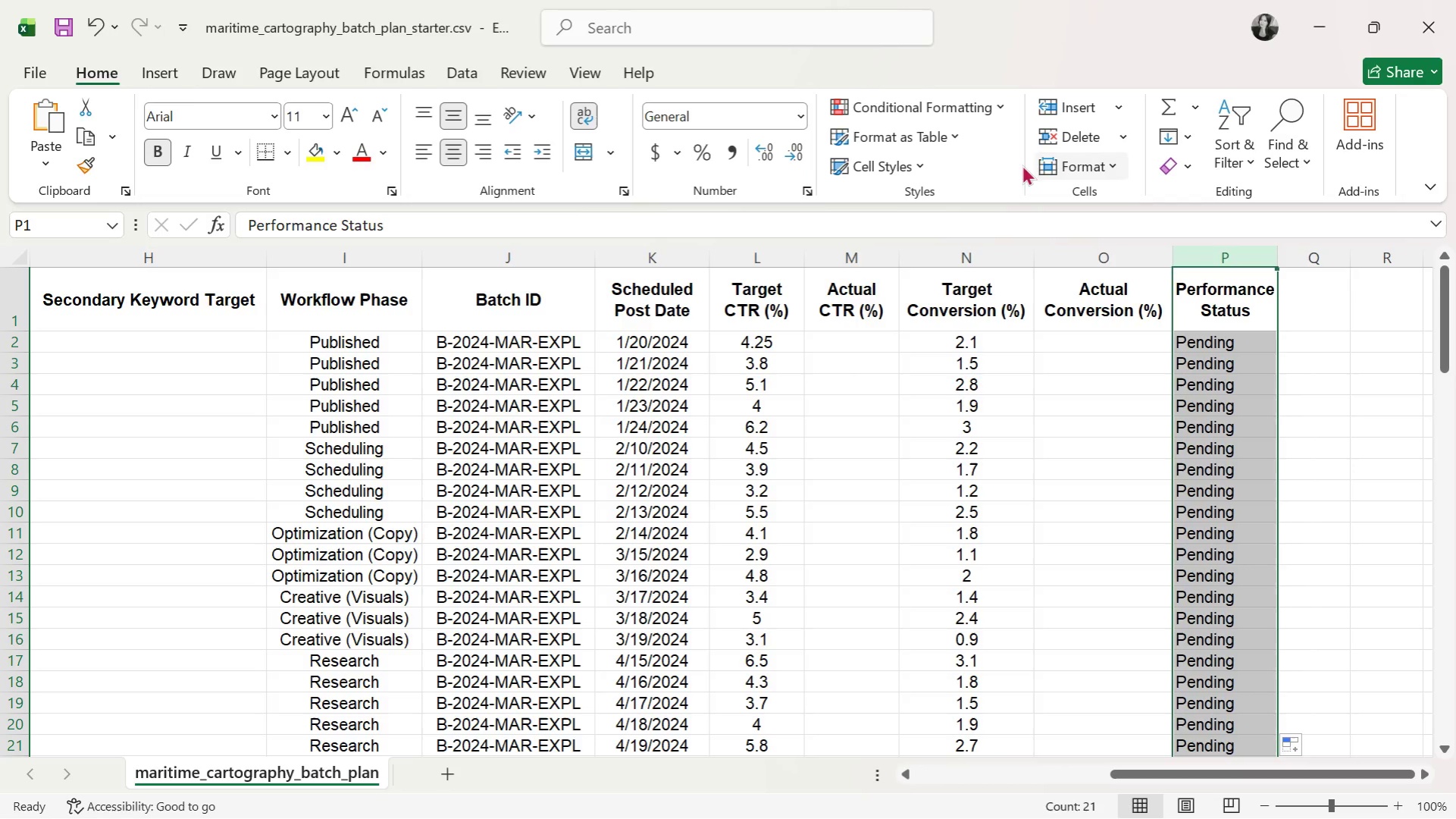 
wait(8.17)
 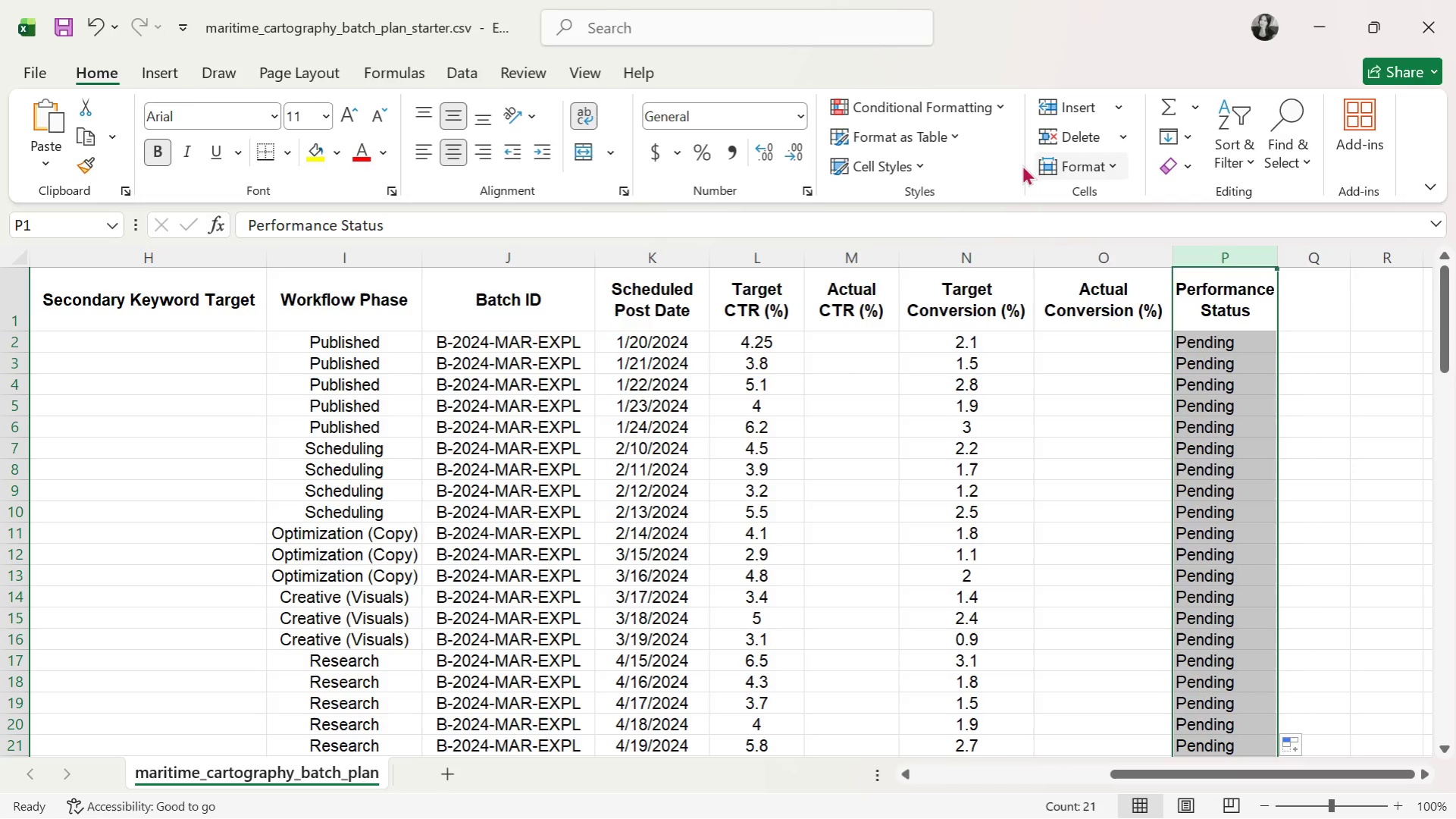 
left_click([456, 152])
 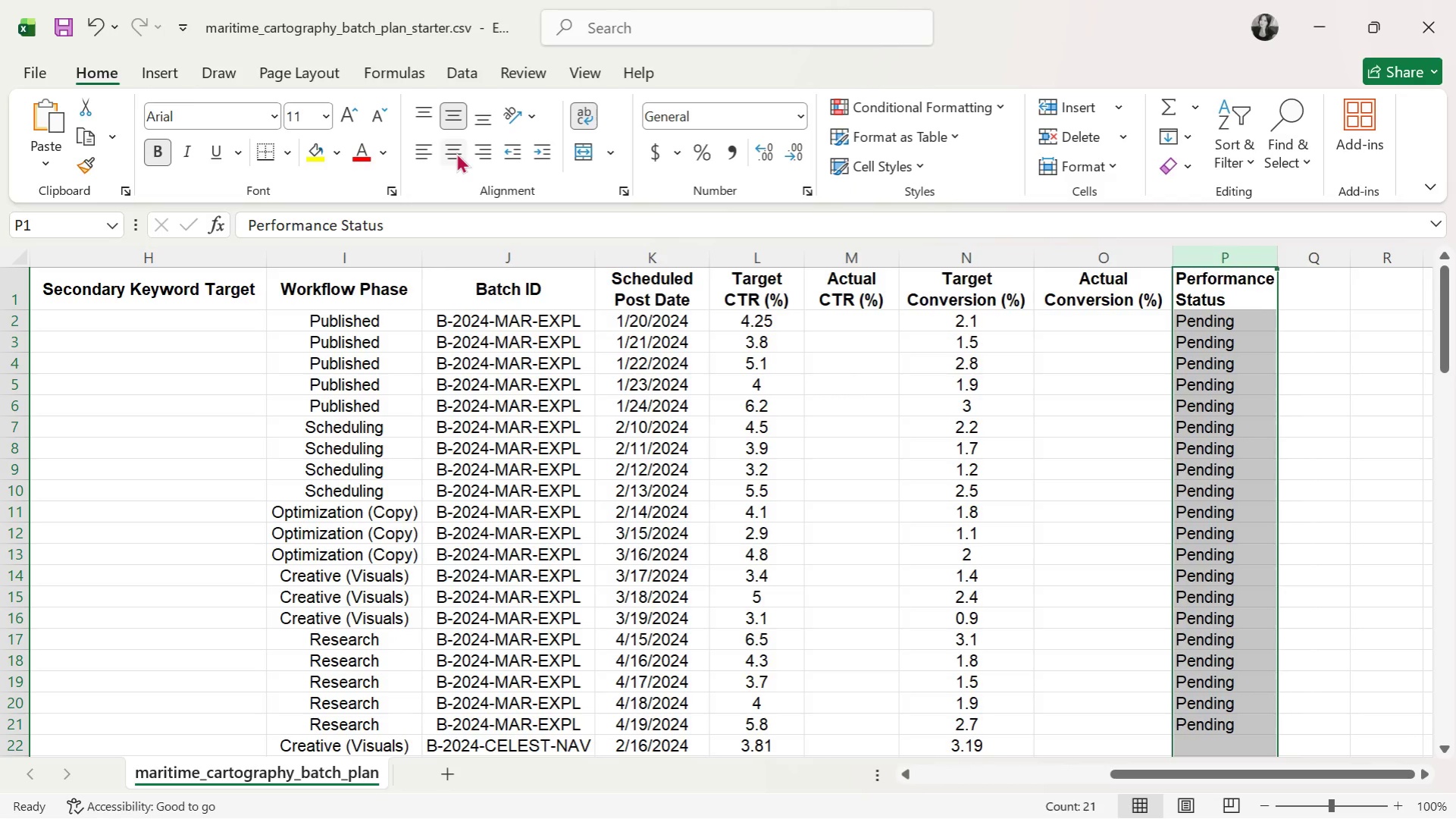 
left_click([456, 152])
 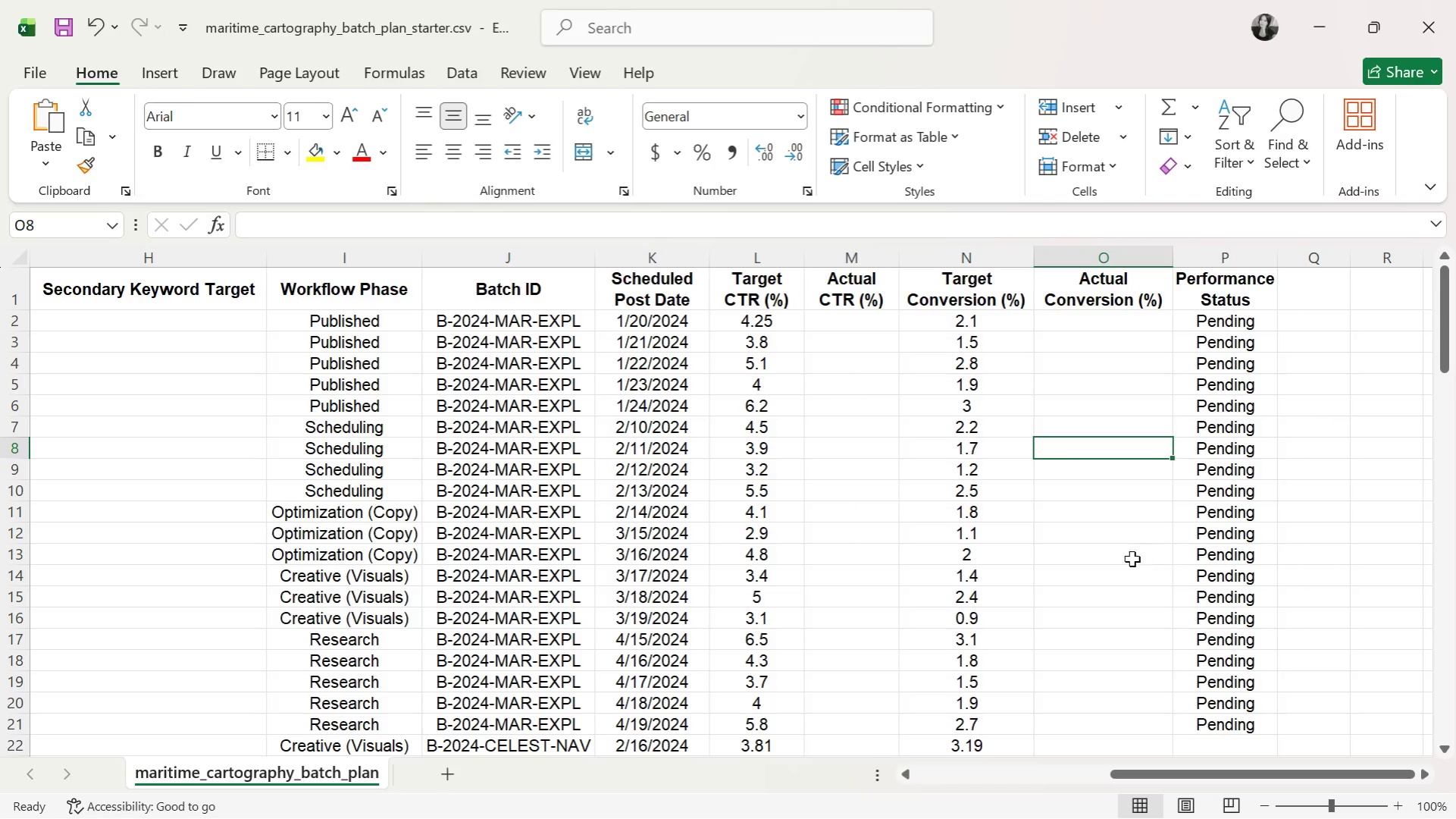 
scroll: coordinate [1010, 534], scroll_direction: up, amount: 5.0
 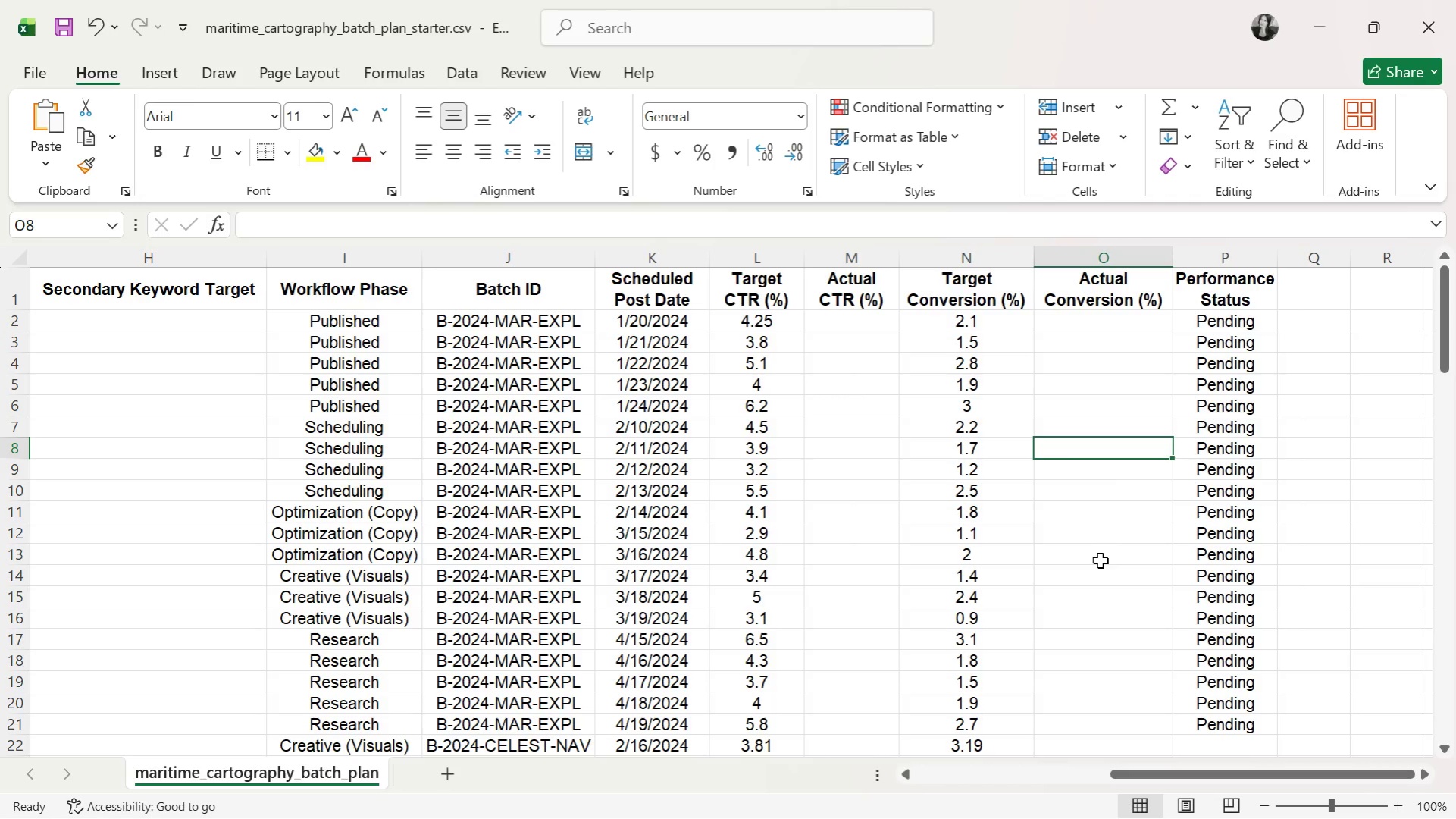 
wait(24.53)
 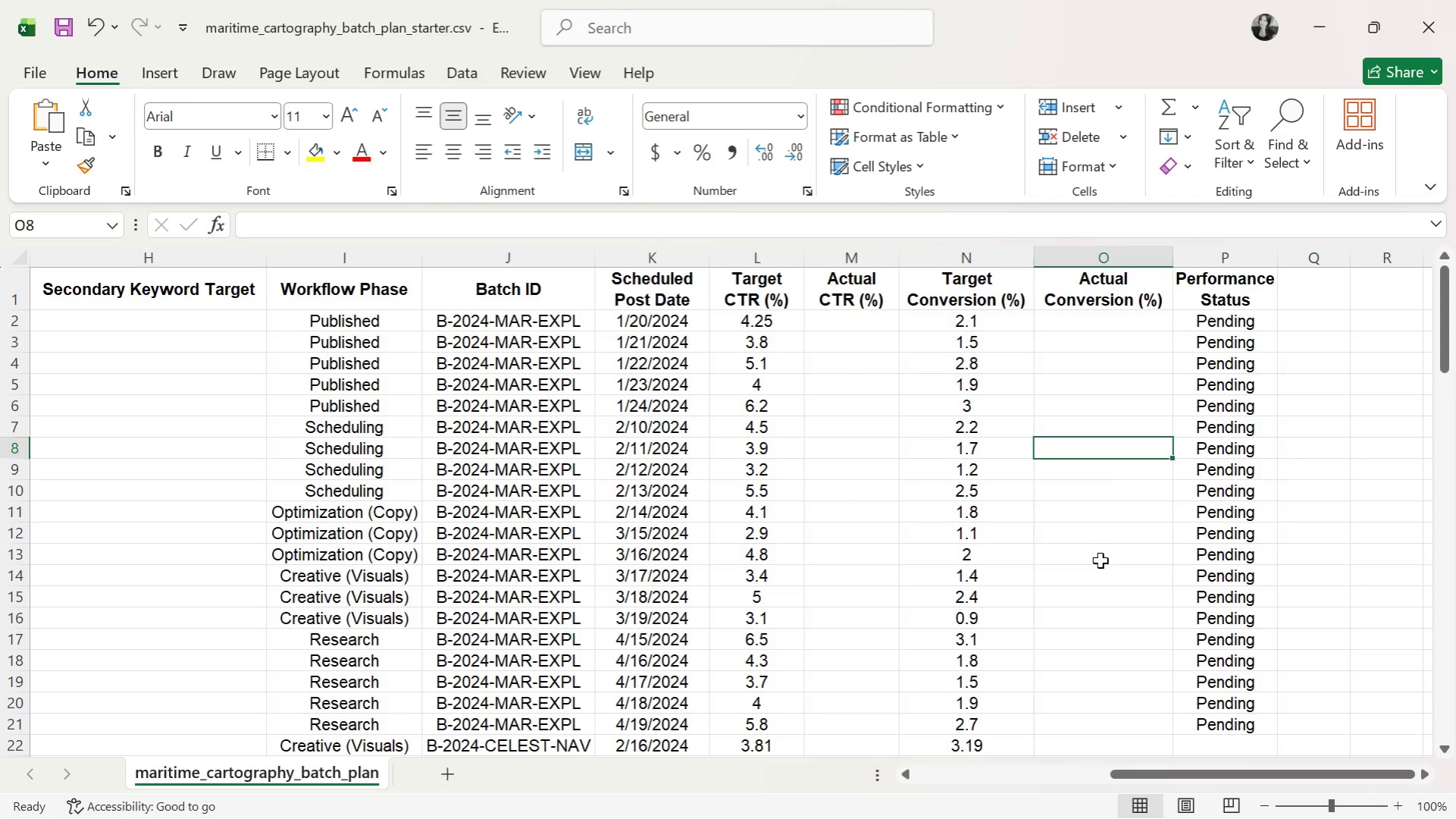 
left_click([659, 362])
 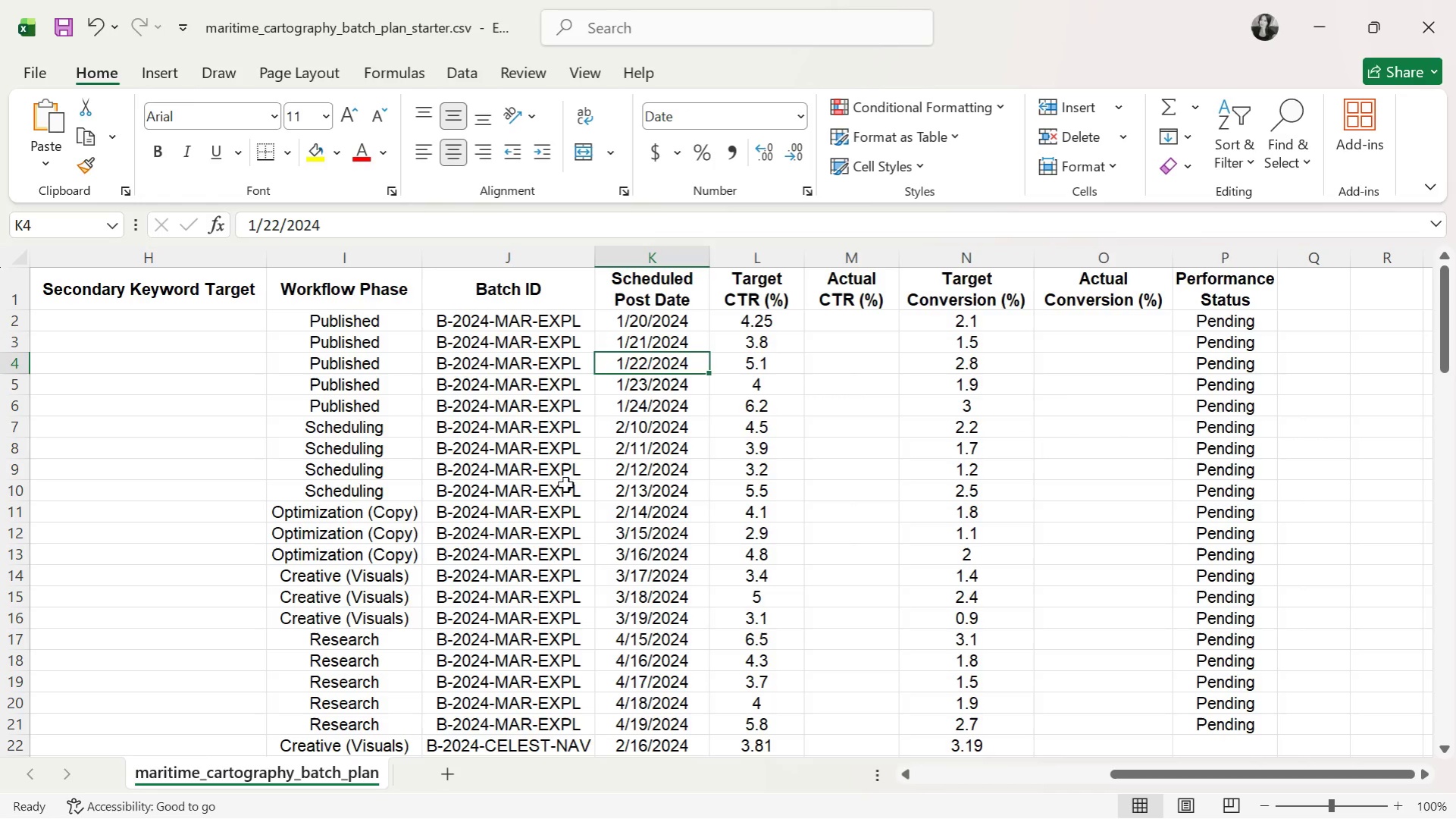 
left_click([17, 720])
 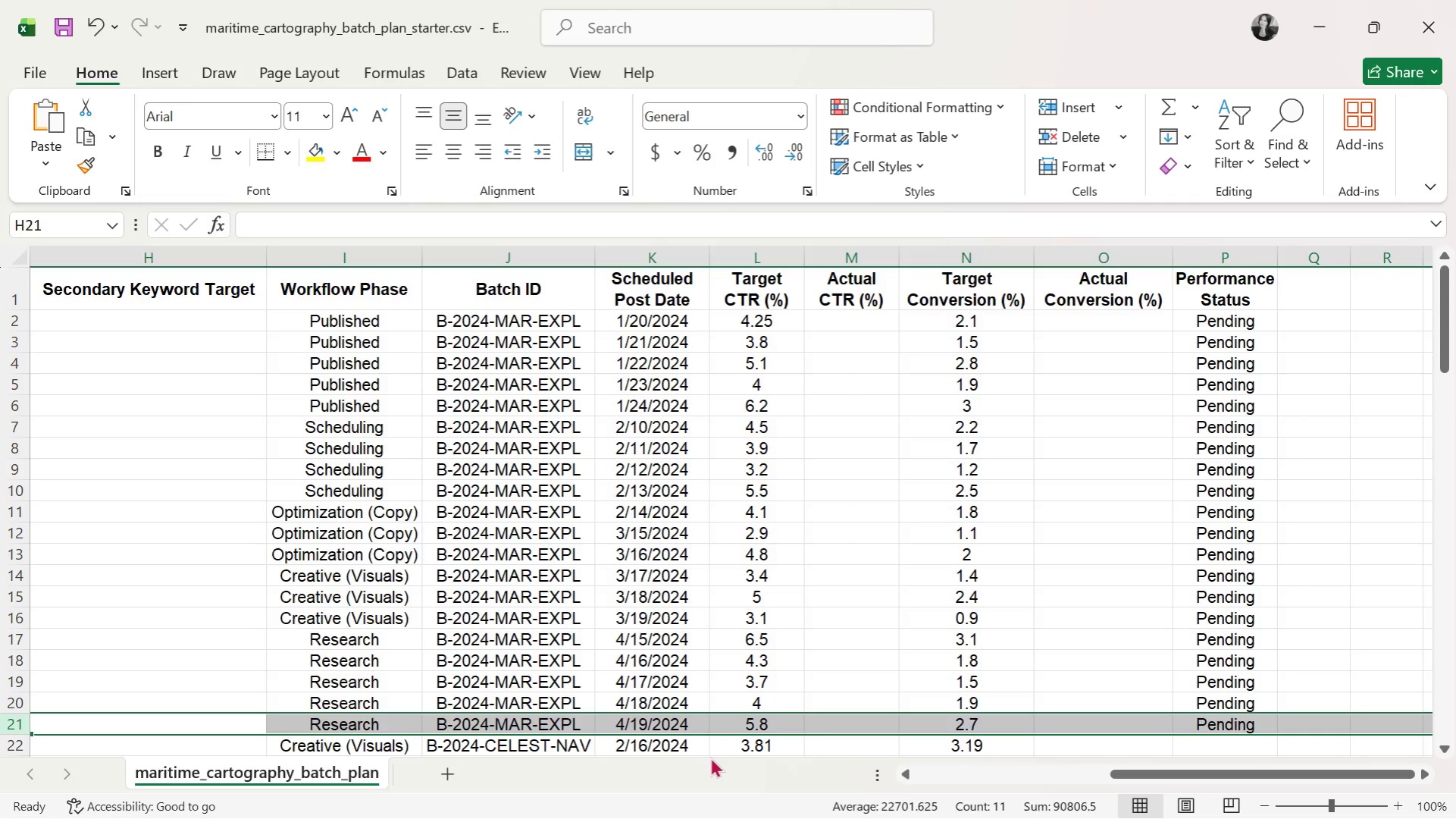 
wait(9.55)
 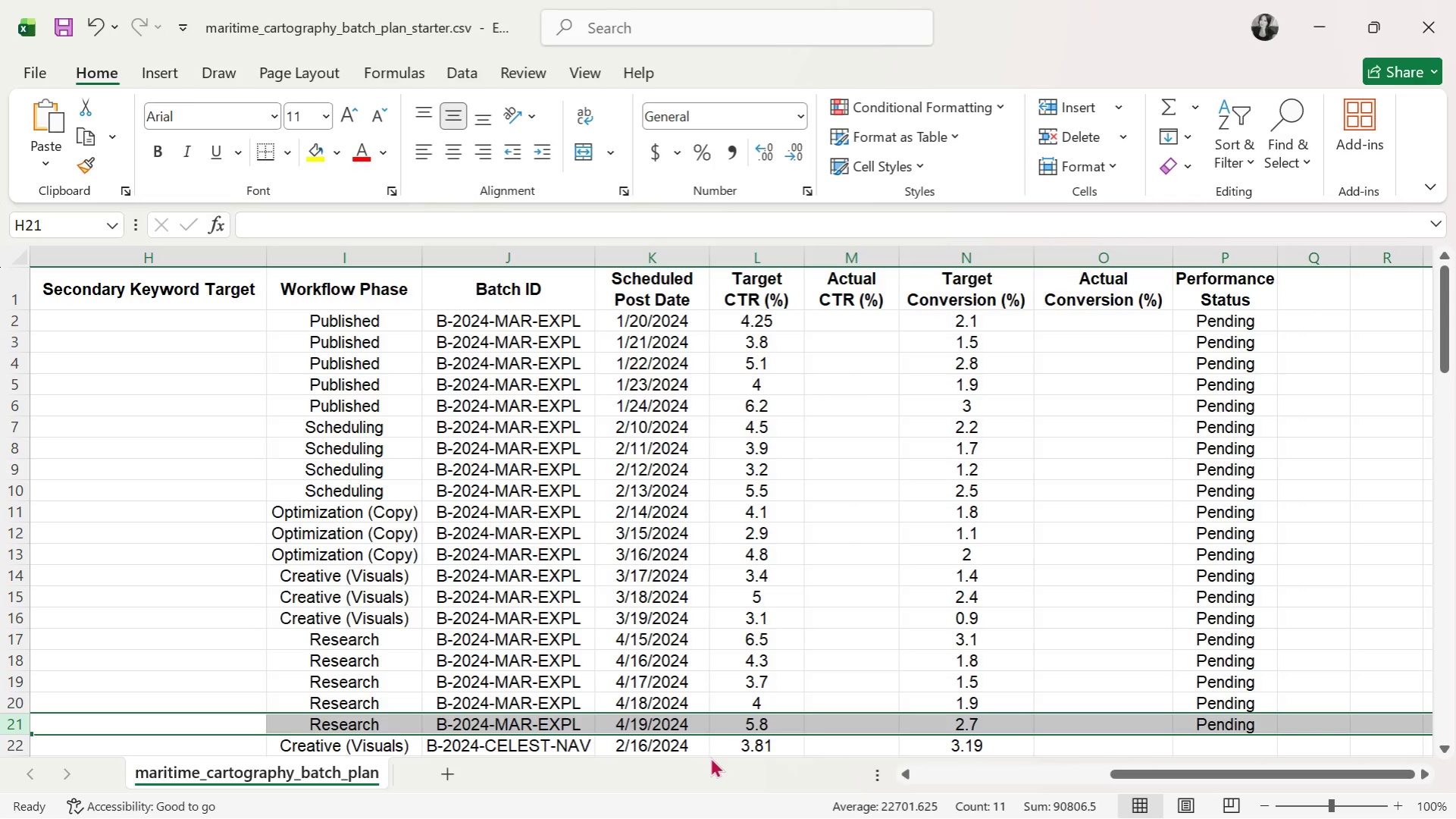 
left_click([1113, 666])
 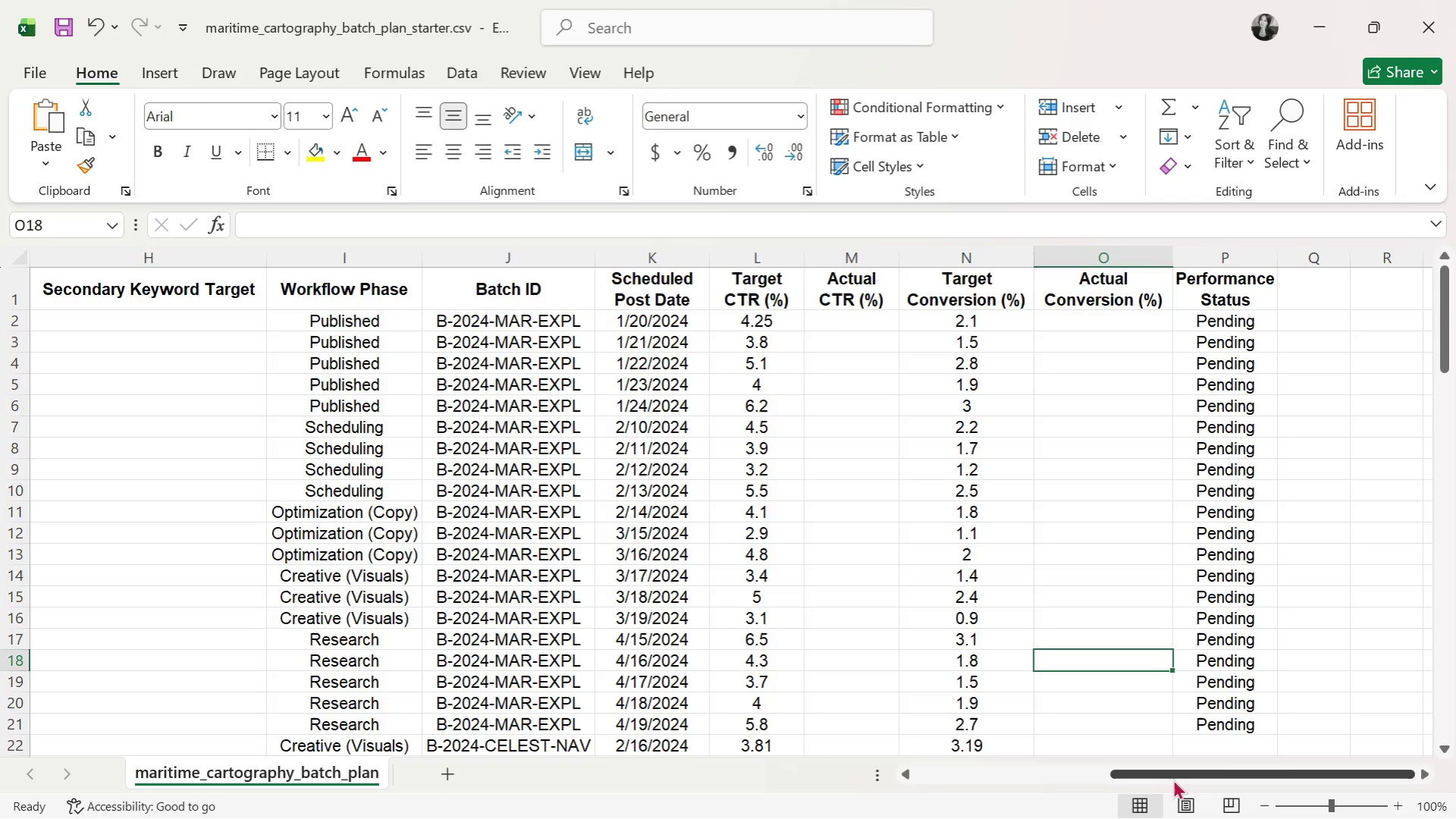 
left_click_drag(start_coordinate=[1173, 776], to_coordinate=[867, 722])
 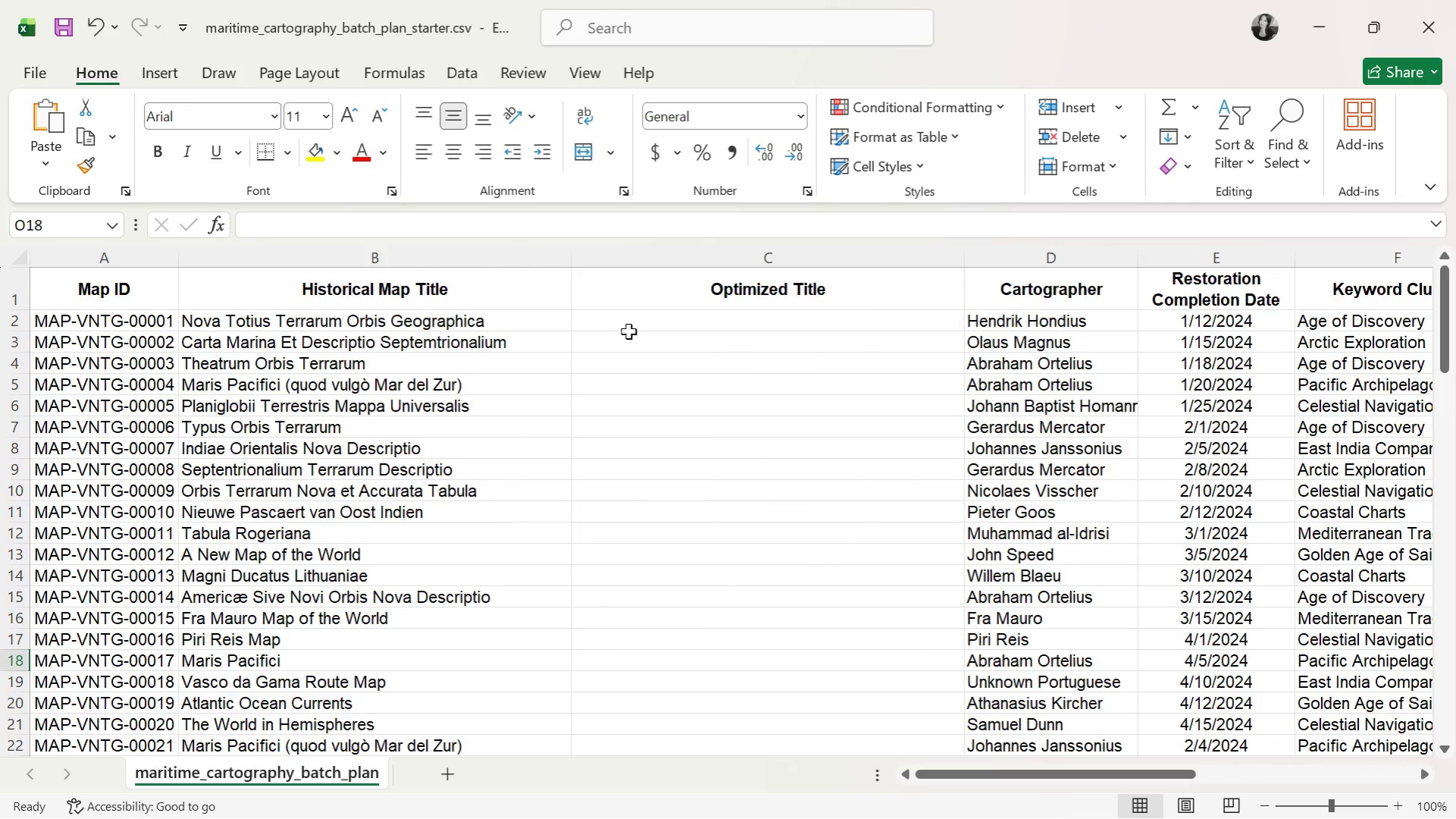 
left_click_drag(start_coordinate=[637, 325], to_coordinate=[637, 328])
 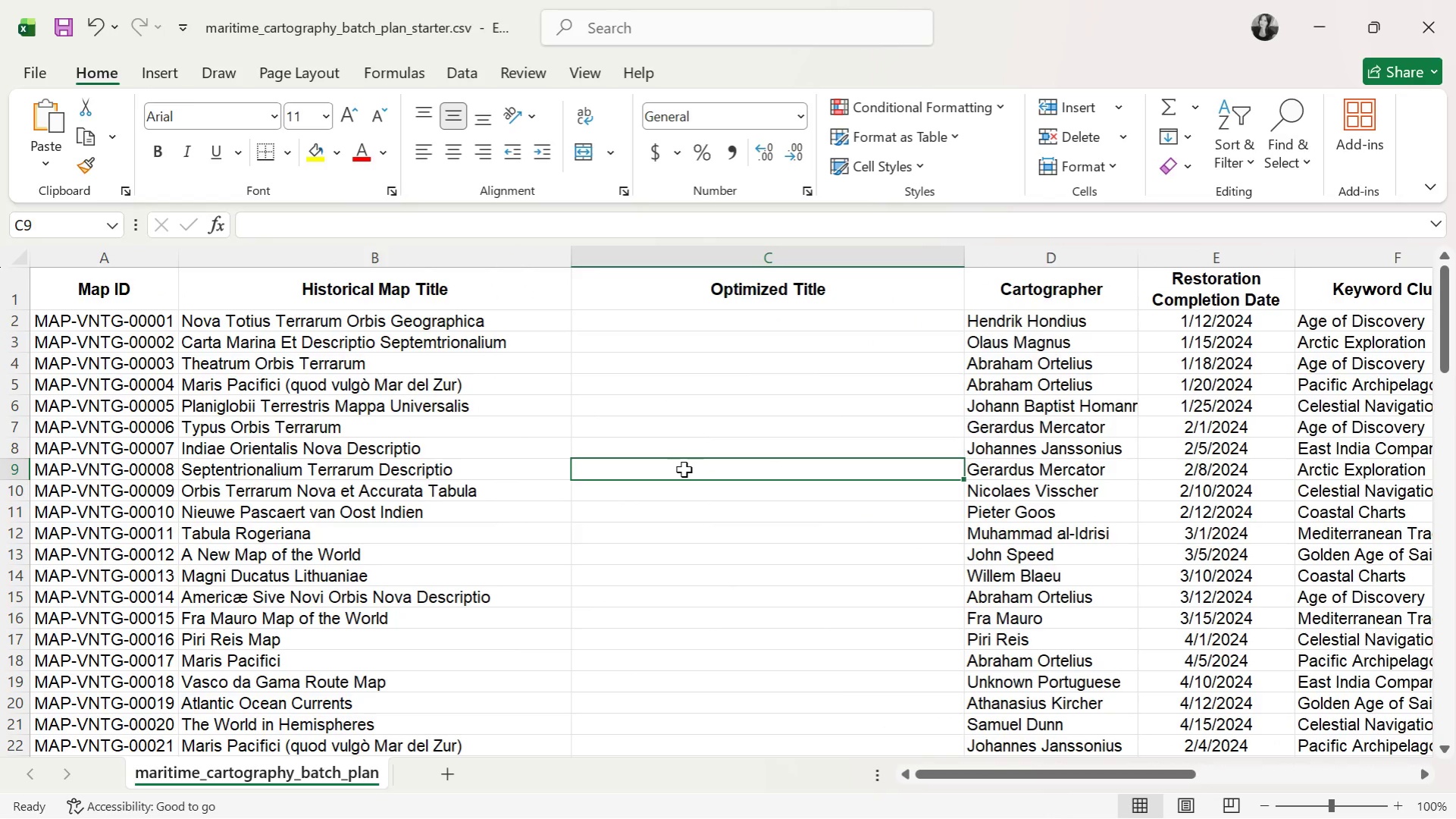 
wait(19.28)
 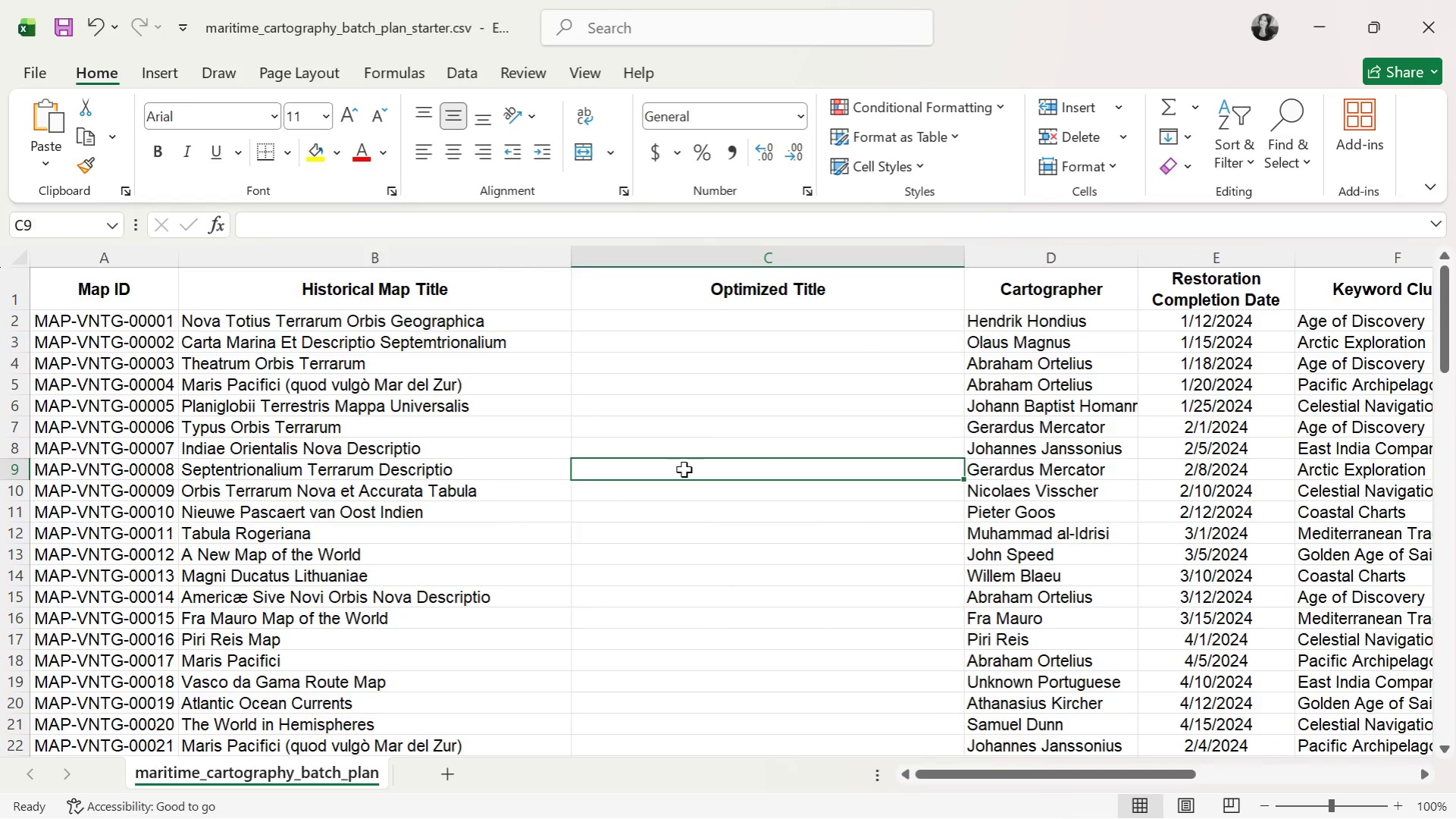 
left_click_drag(start_coordinate=[988, 770], to_coordinate=[996, 770])
 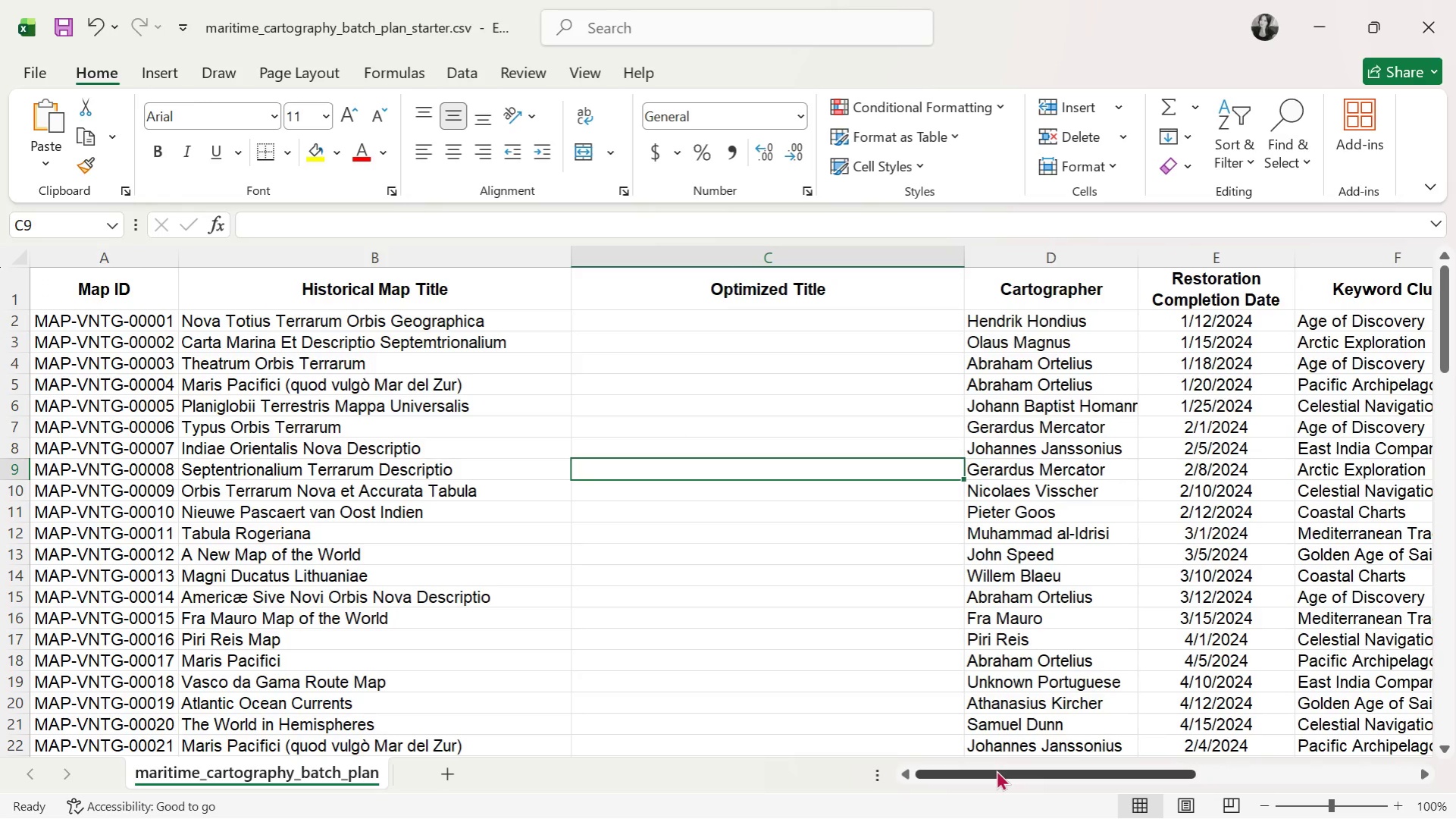 
left_click_drag(start_coordinate=[996, 770], to_coordinate=[1091, 779])
 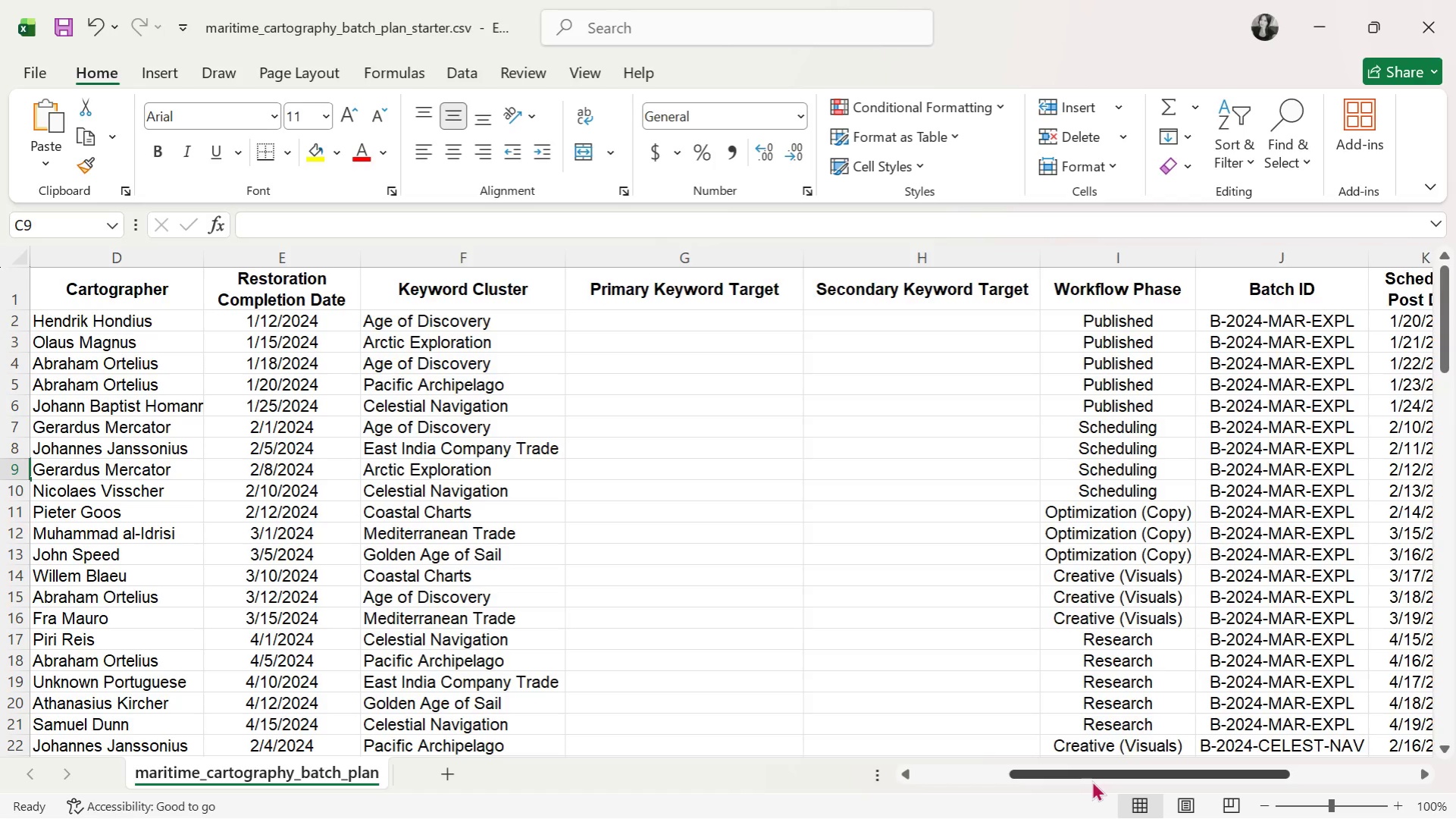 
wait(5.53)
 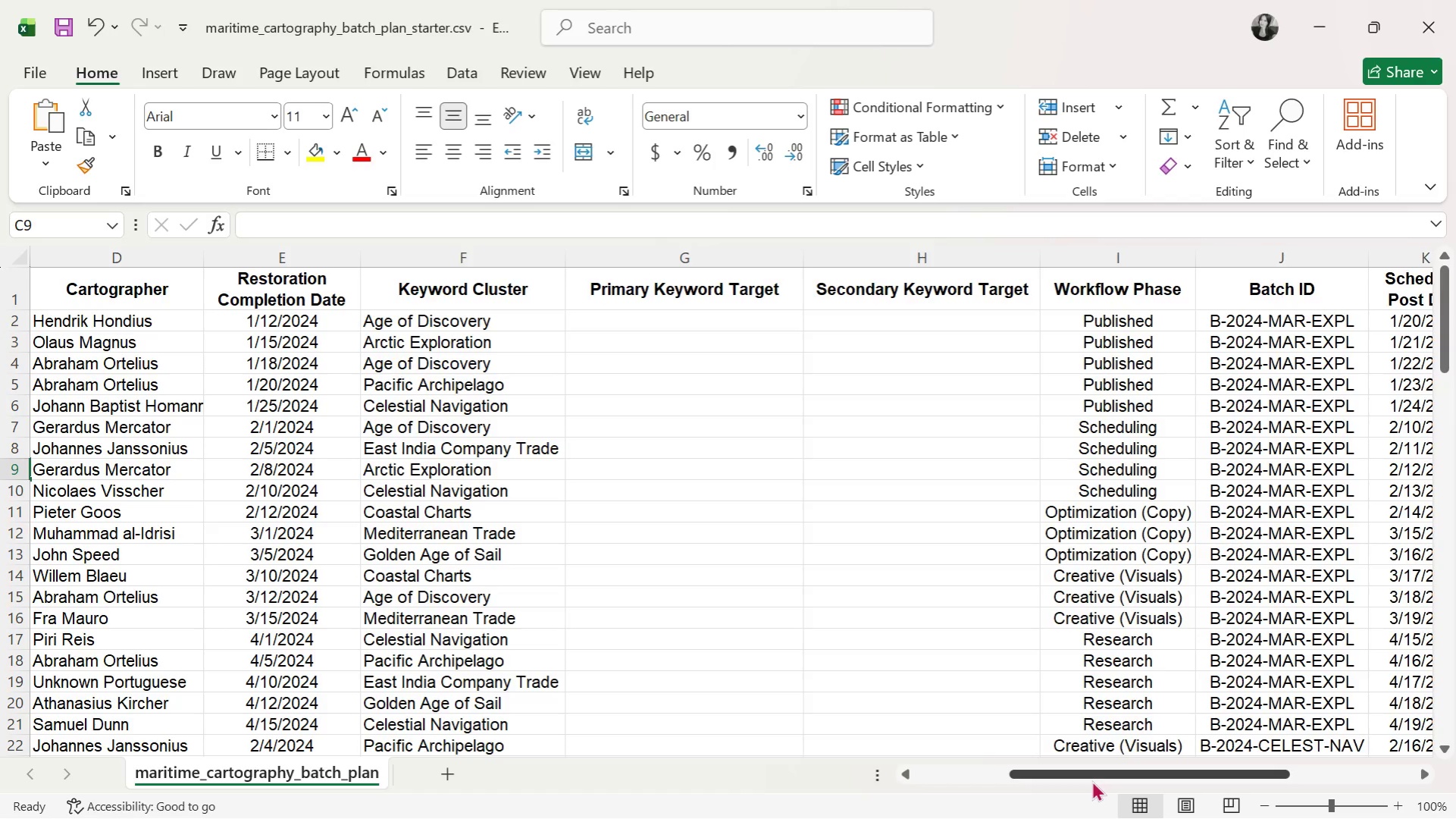 
left_click([7, 707])
 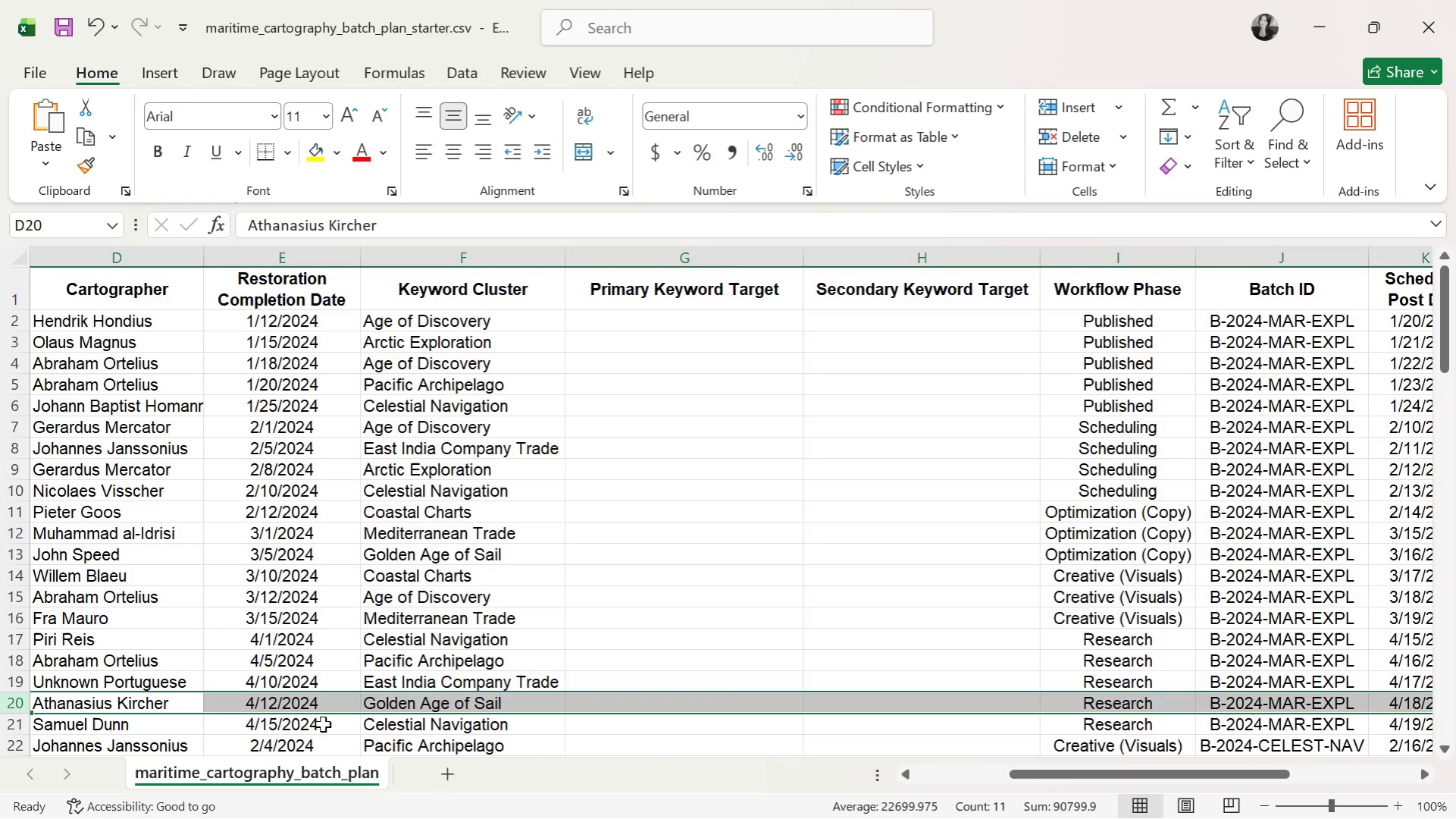 
key(Alt+Tab)